 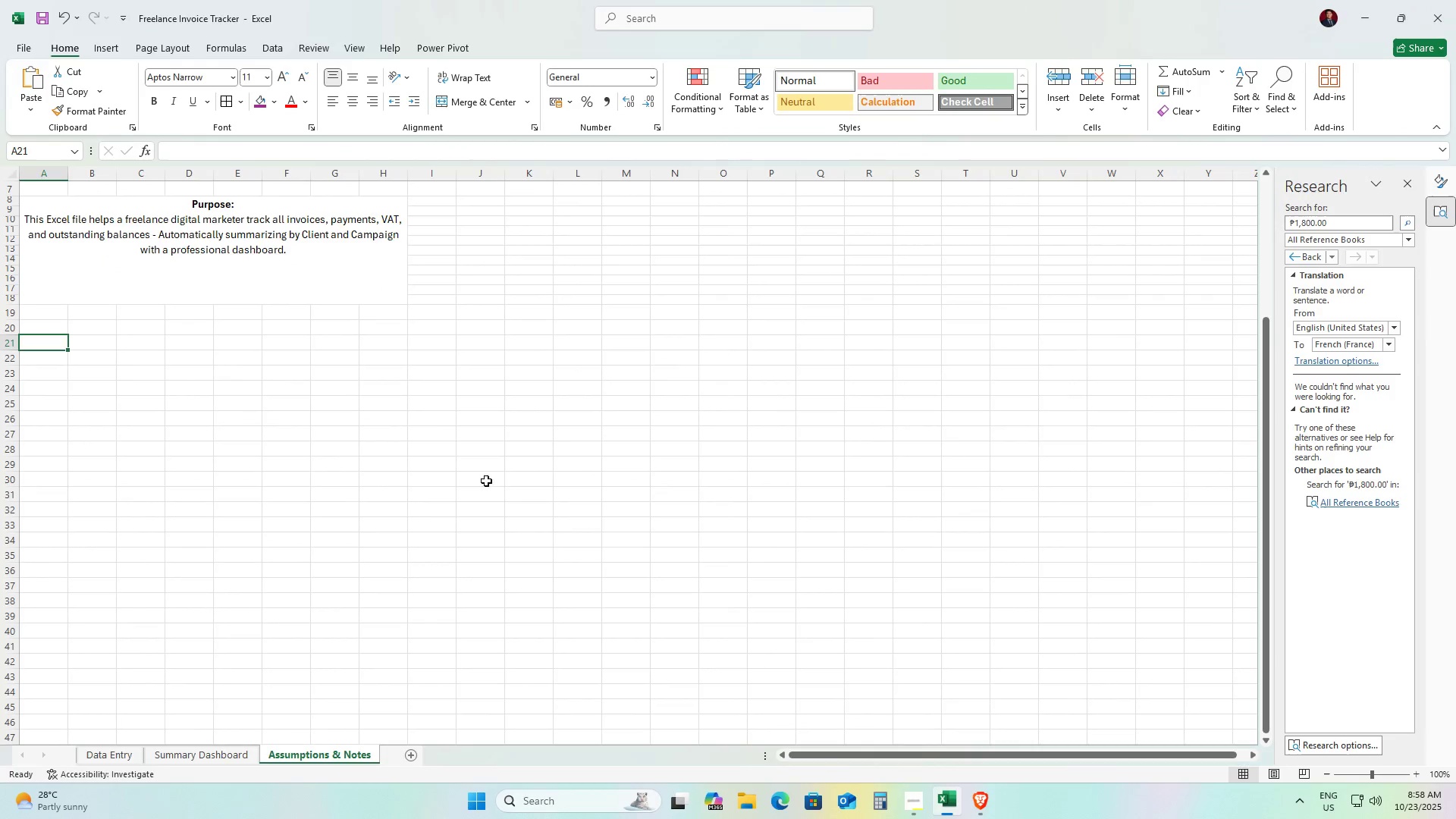 
key(Control+ControlLeft)
 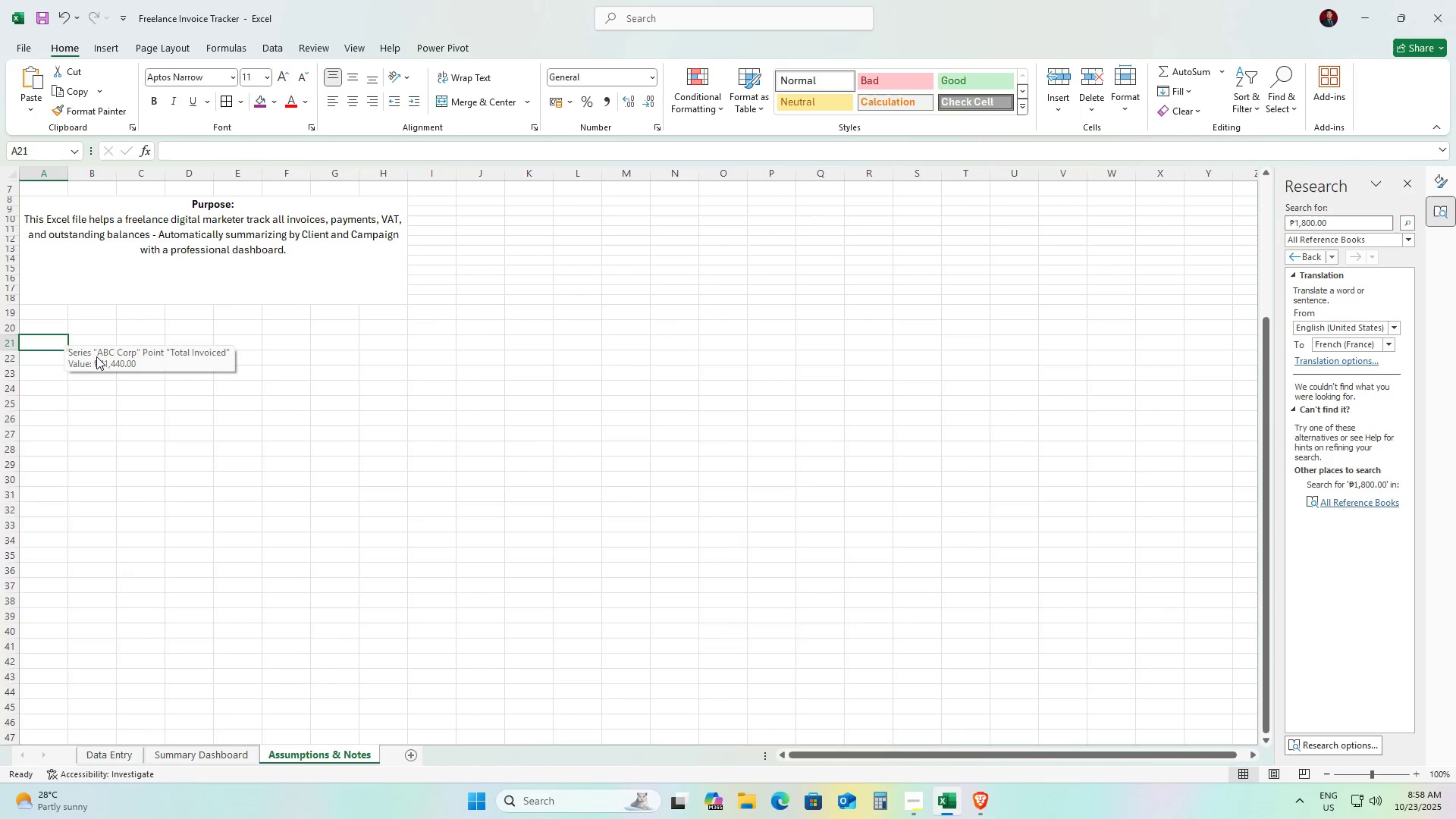 
key(Control+V)
 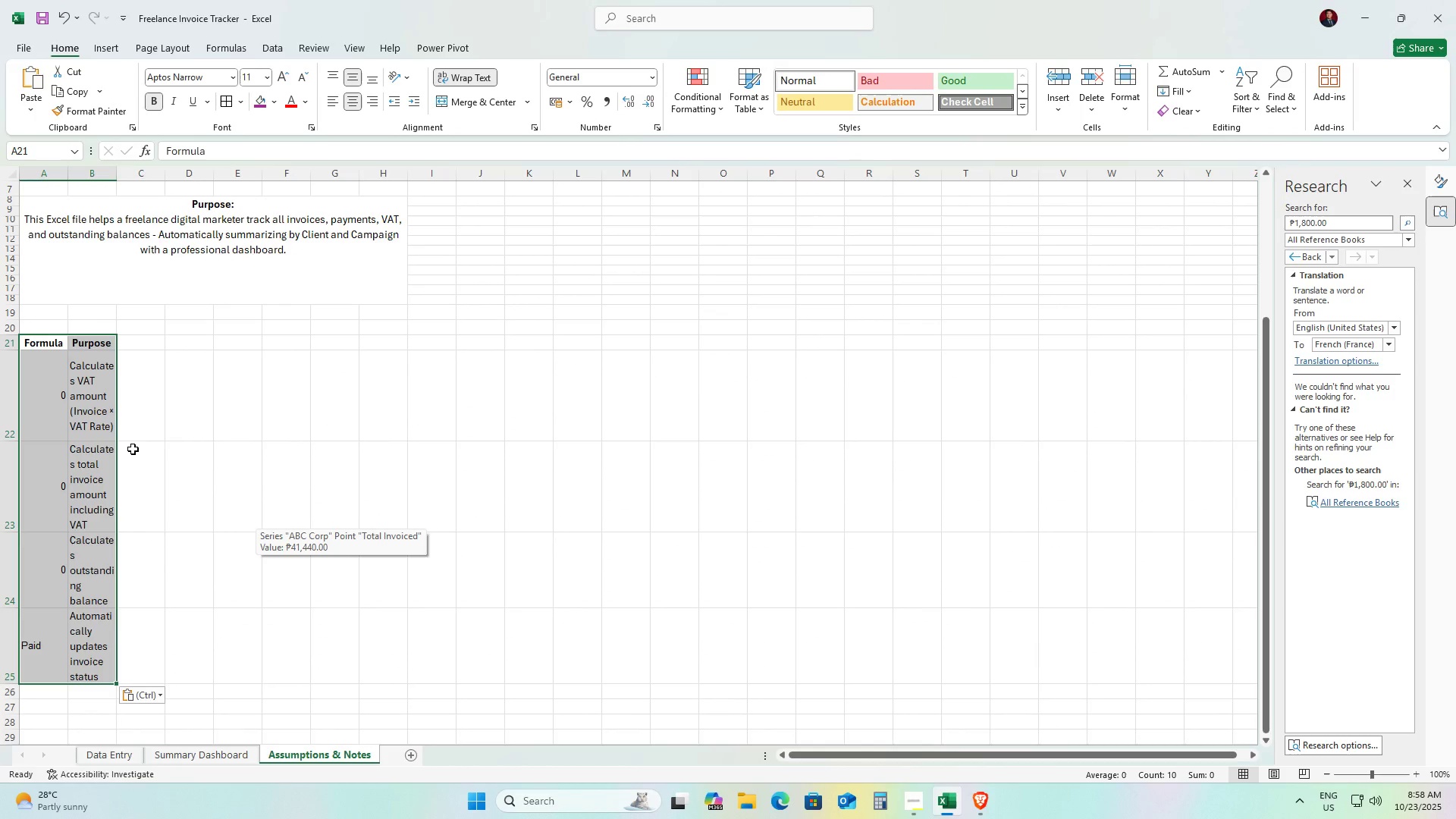 
left_click([201, 444])
 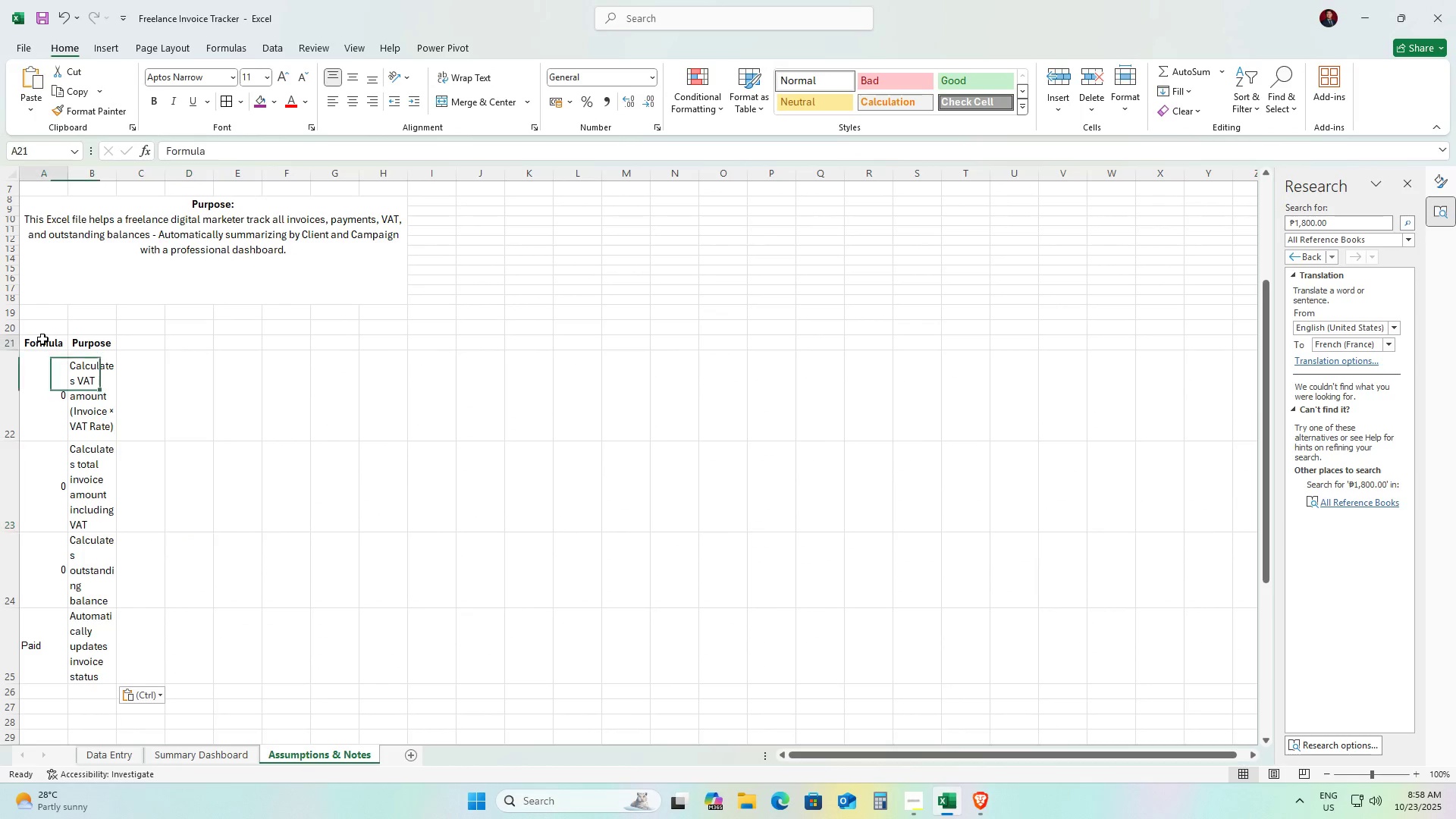 
left_click([42, 339])
 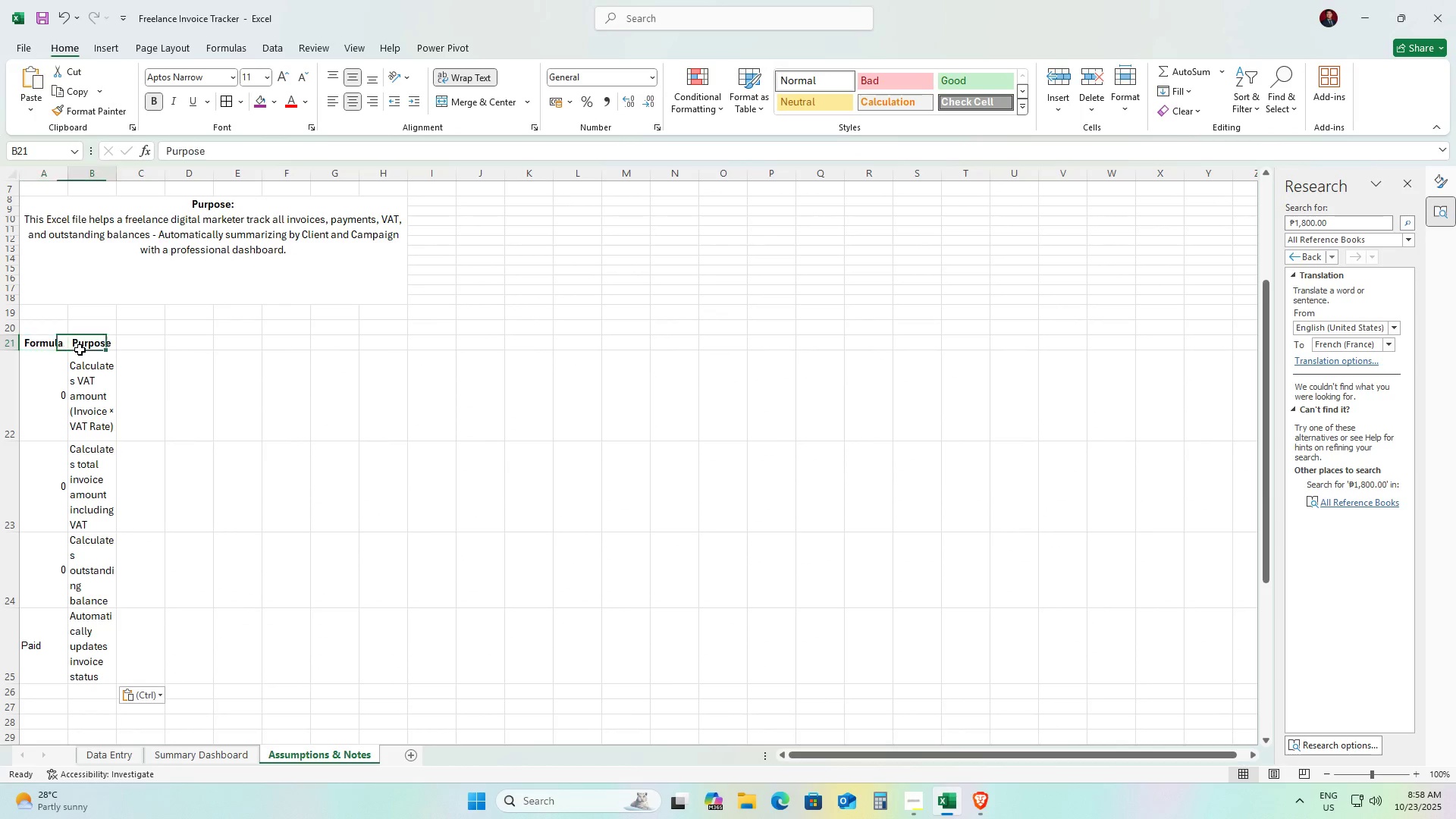 
left_click([80, 350])
 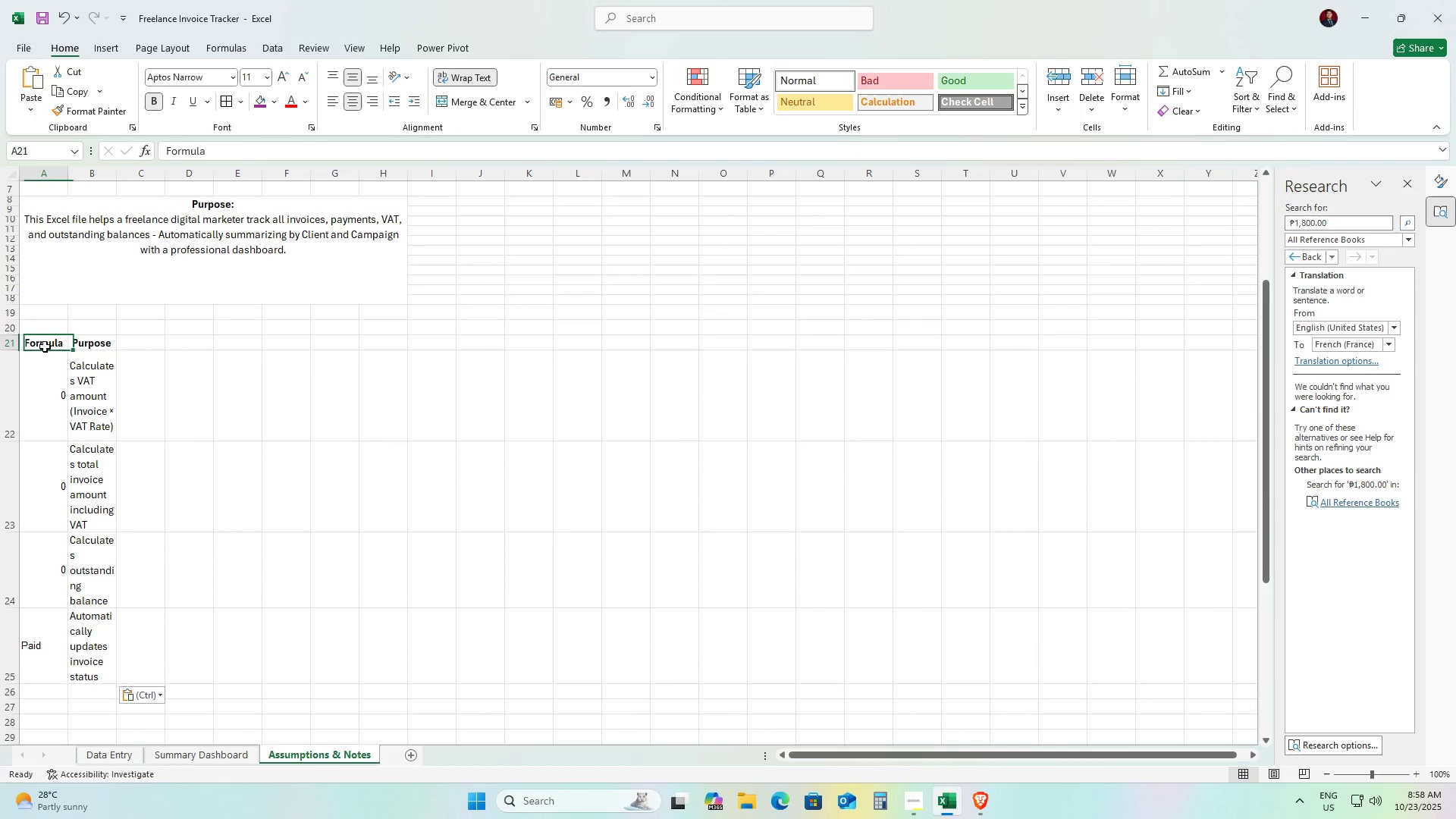 
left_click([45, 347])
 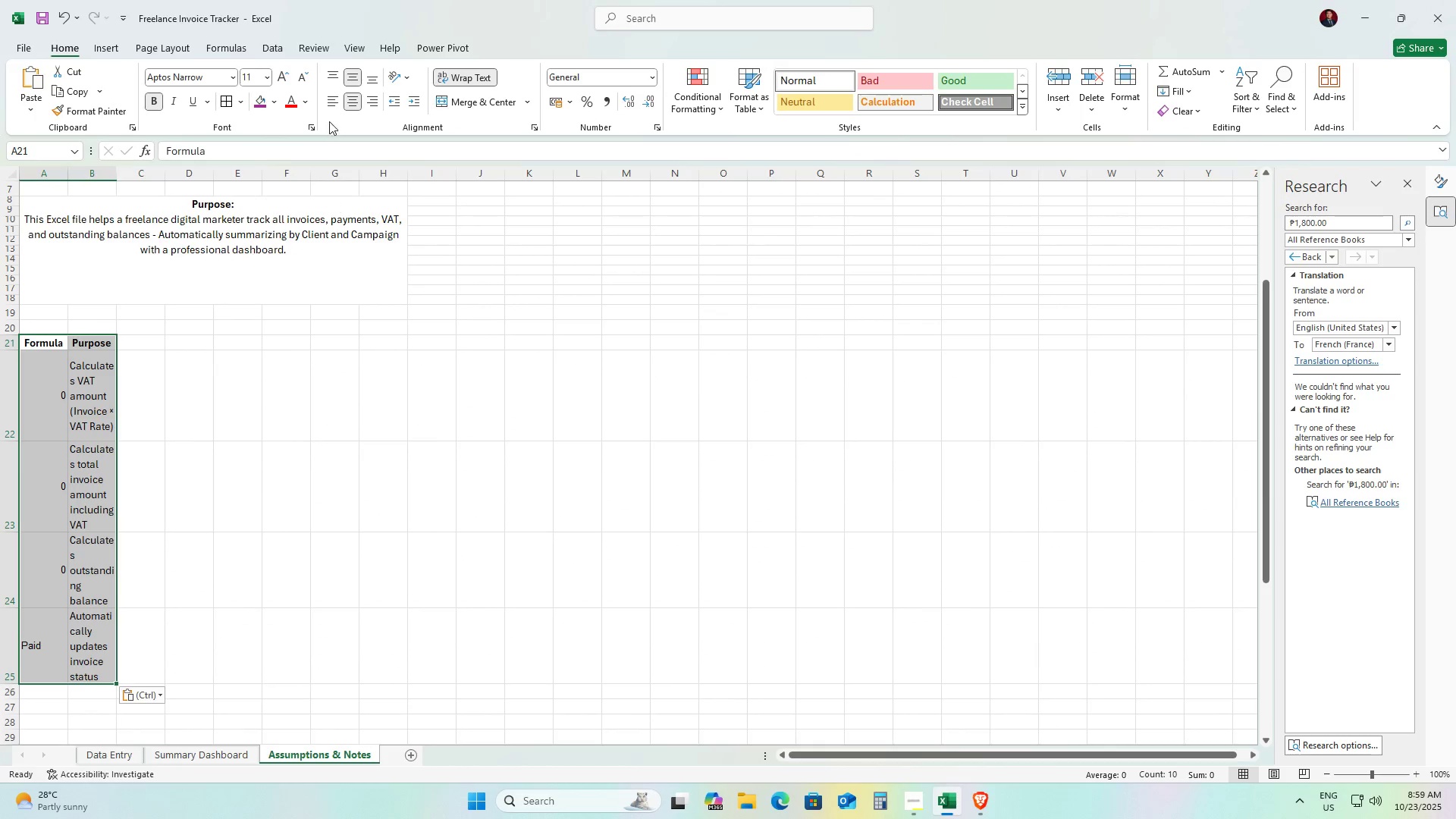 
wait(5.77)
 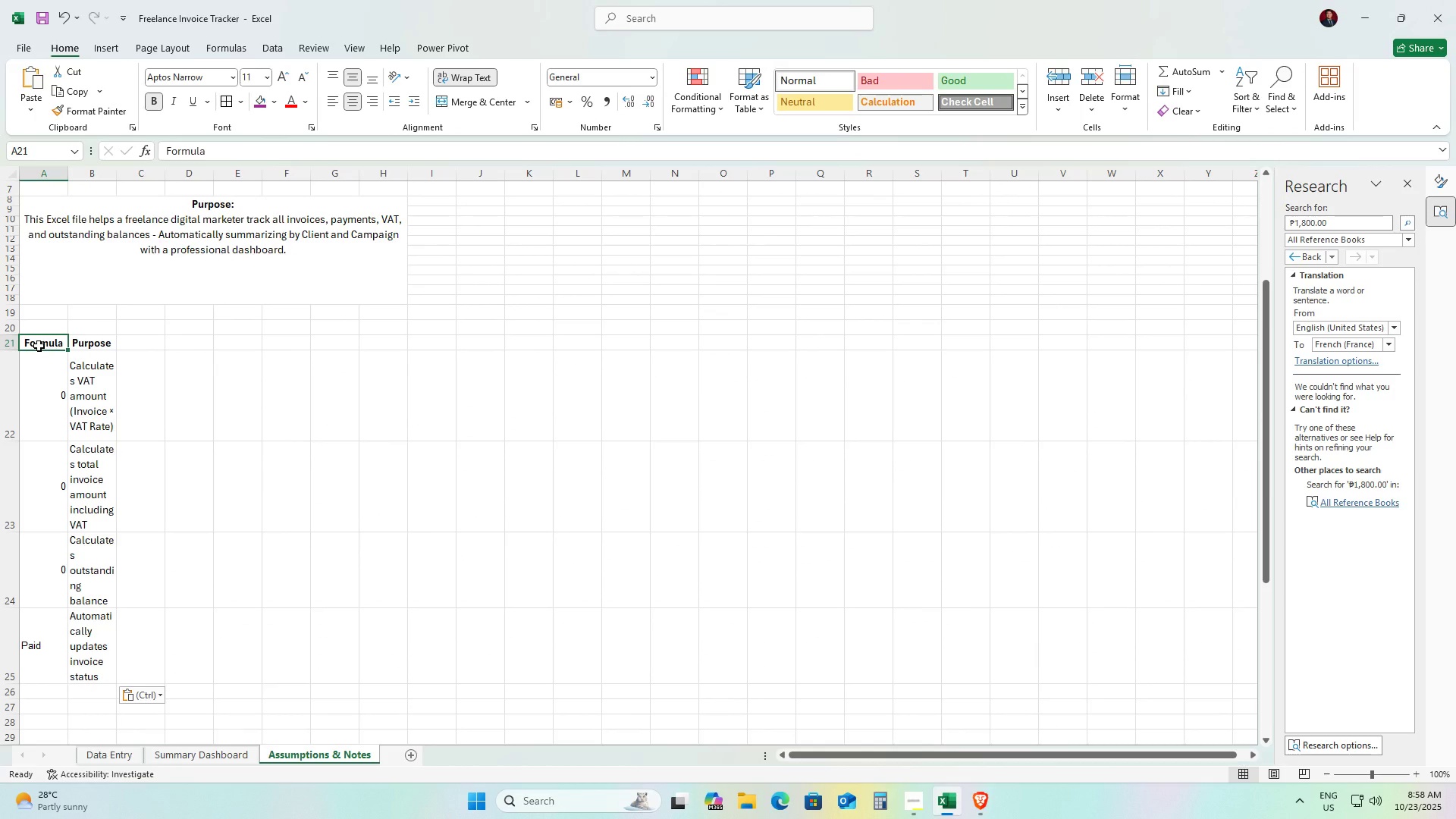 
left_click([459, 80])
 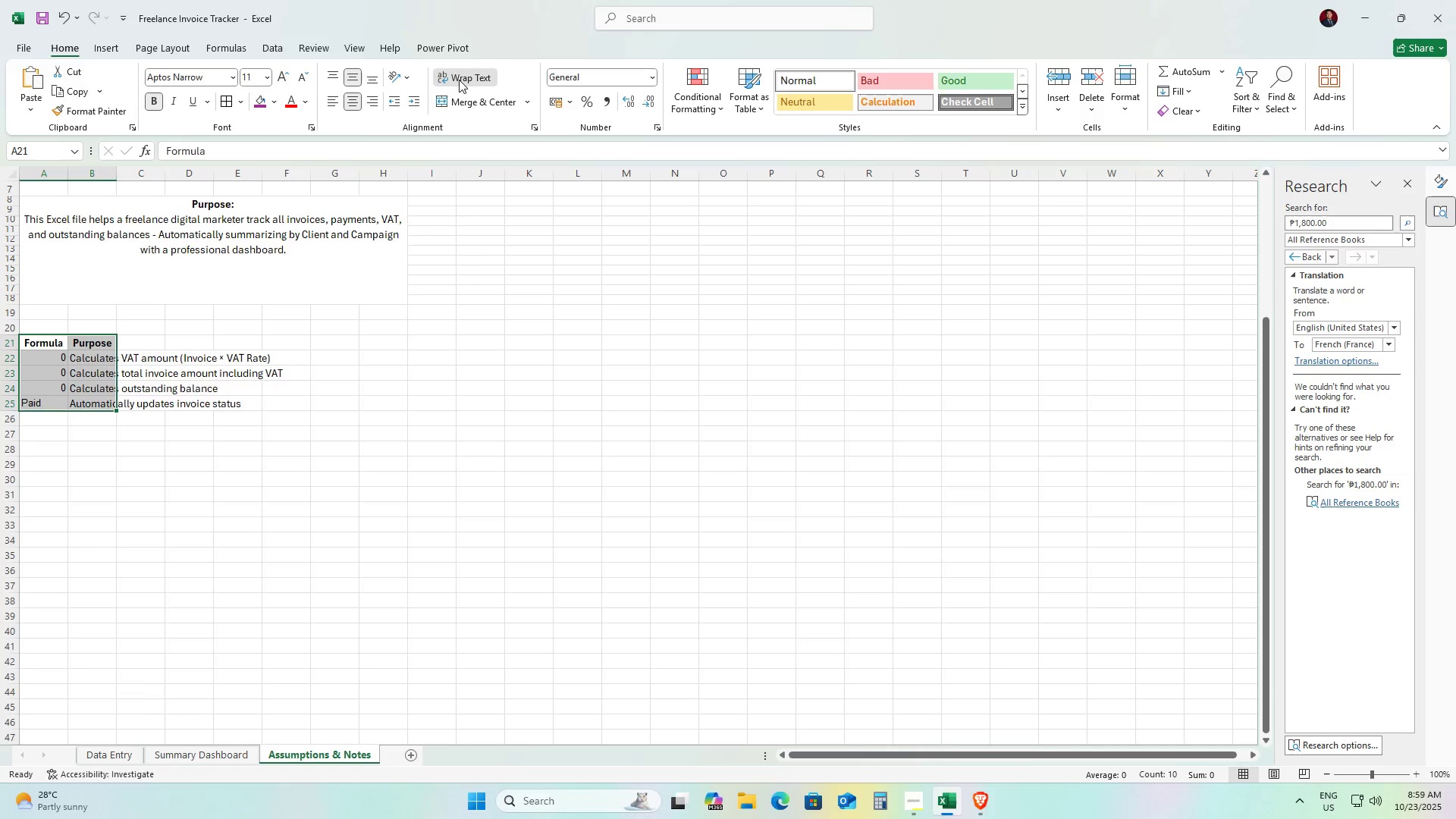 
left_click([459, 80])
 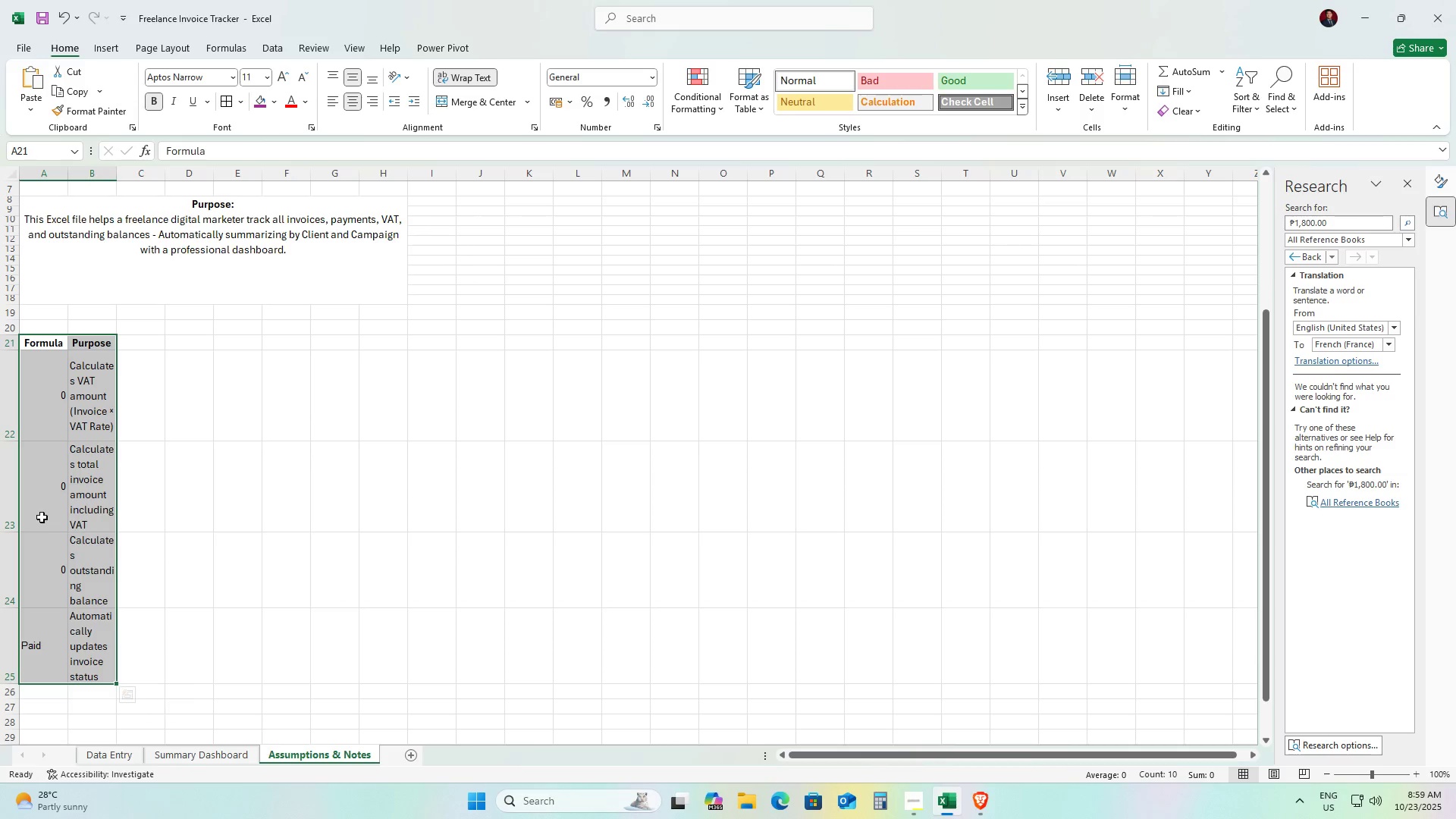 
mouse_move([140, 452])
 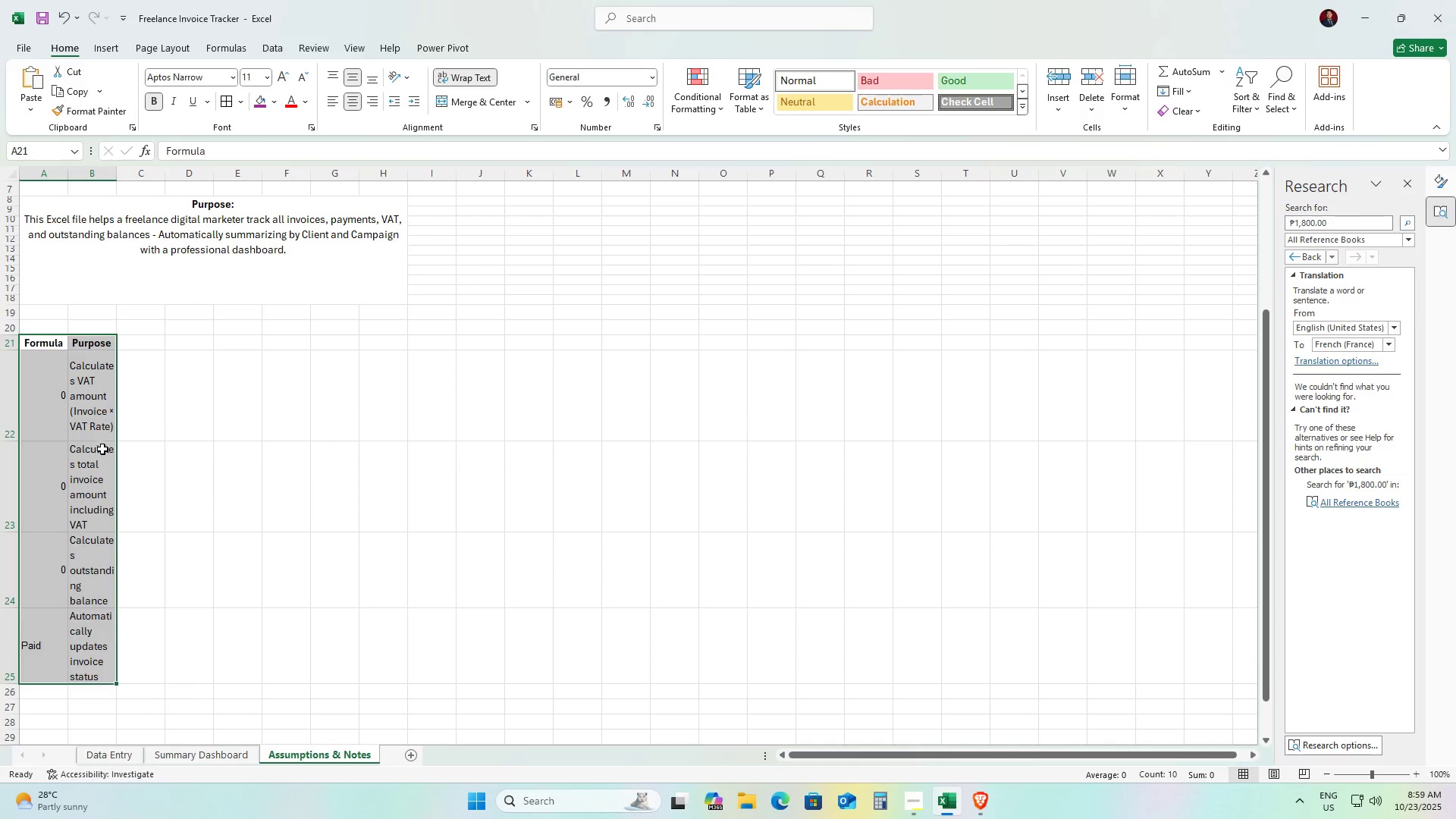 
left_click([86, 403])
 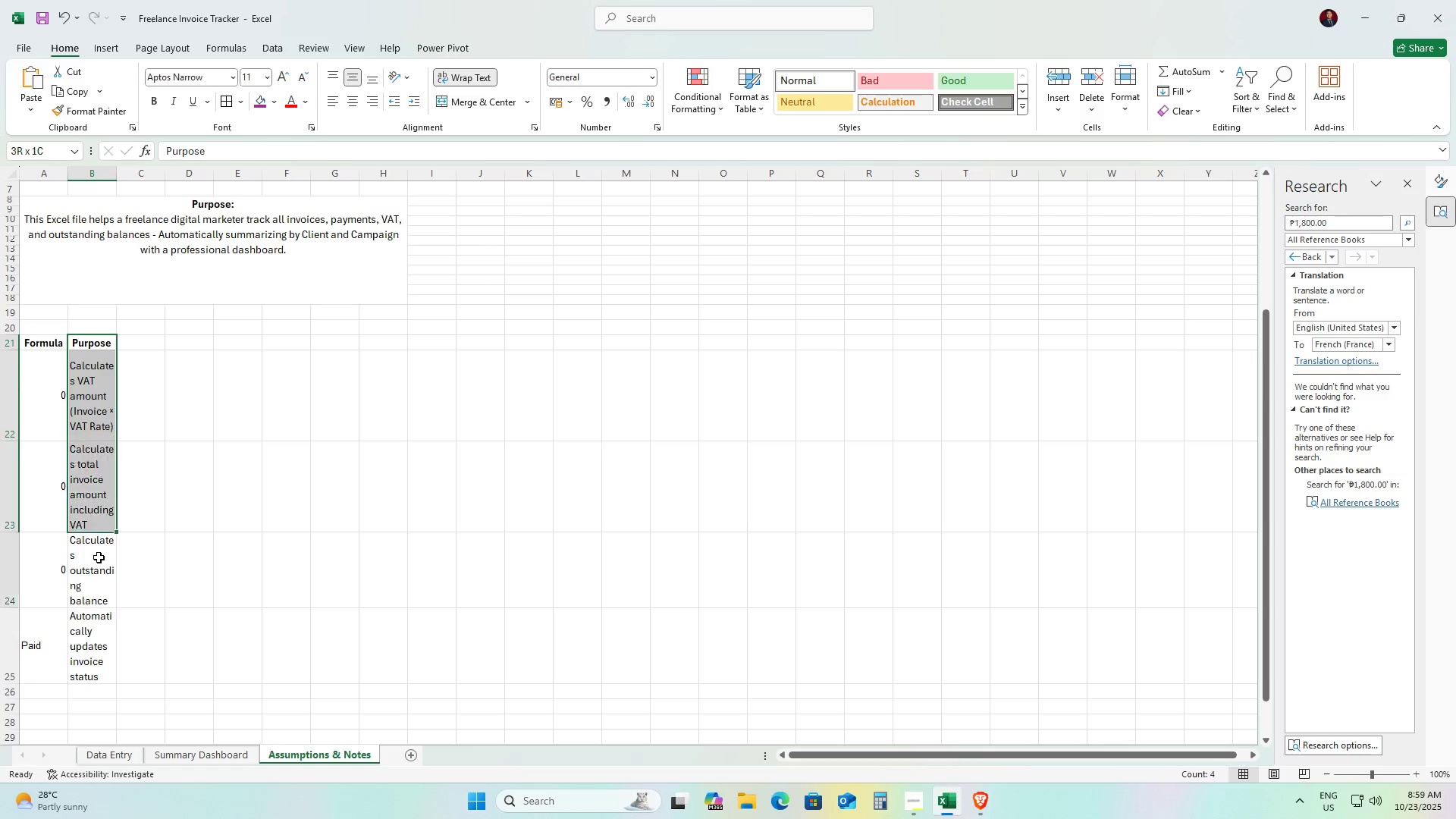 
key(Control+X)
 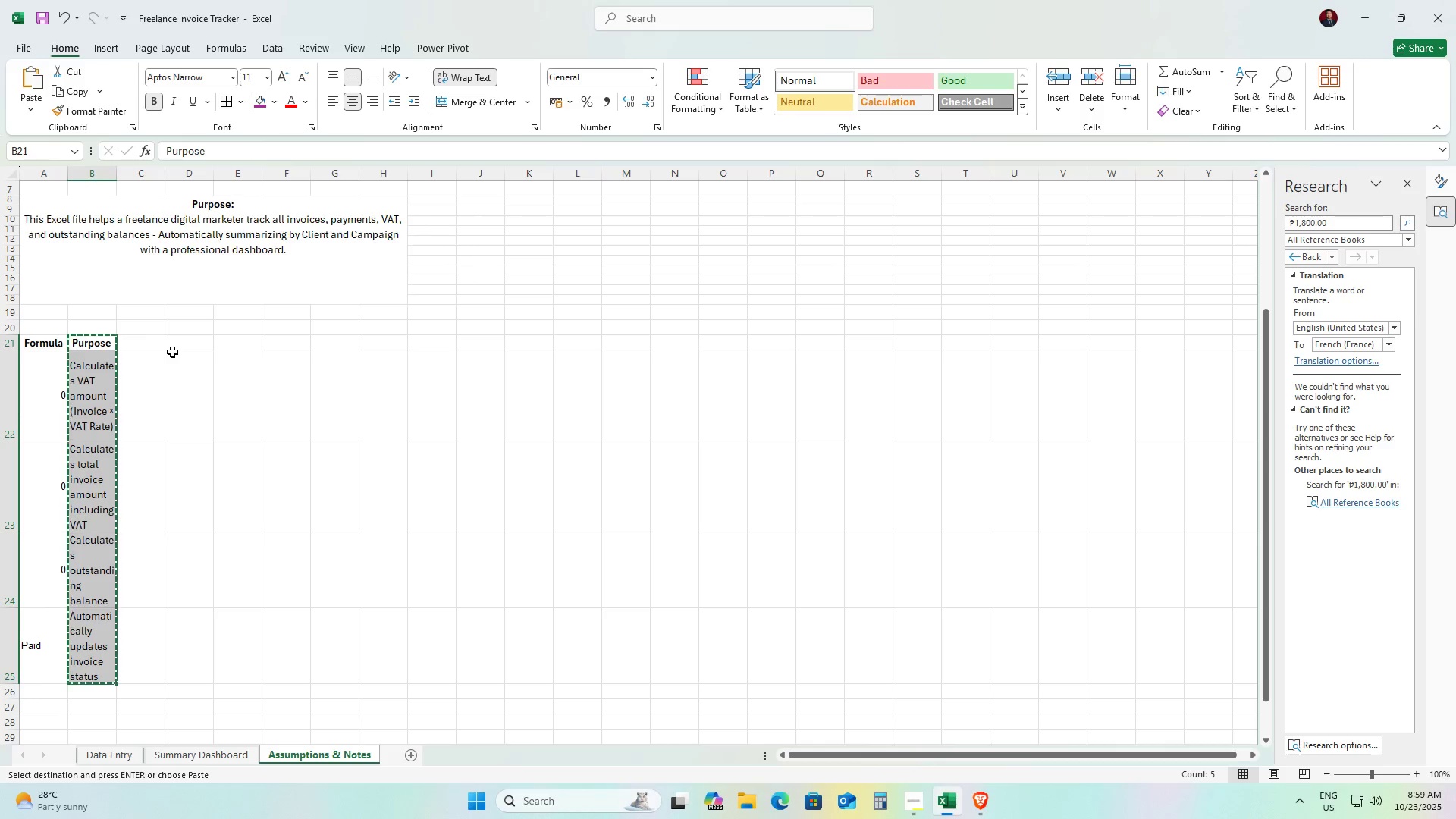 
left_click([178, 348])
 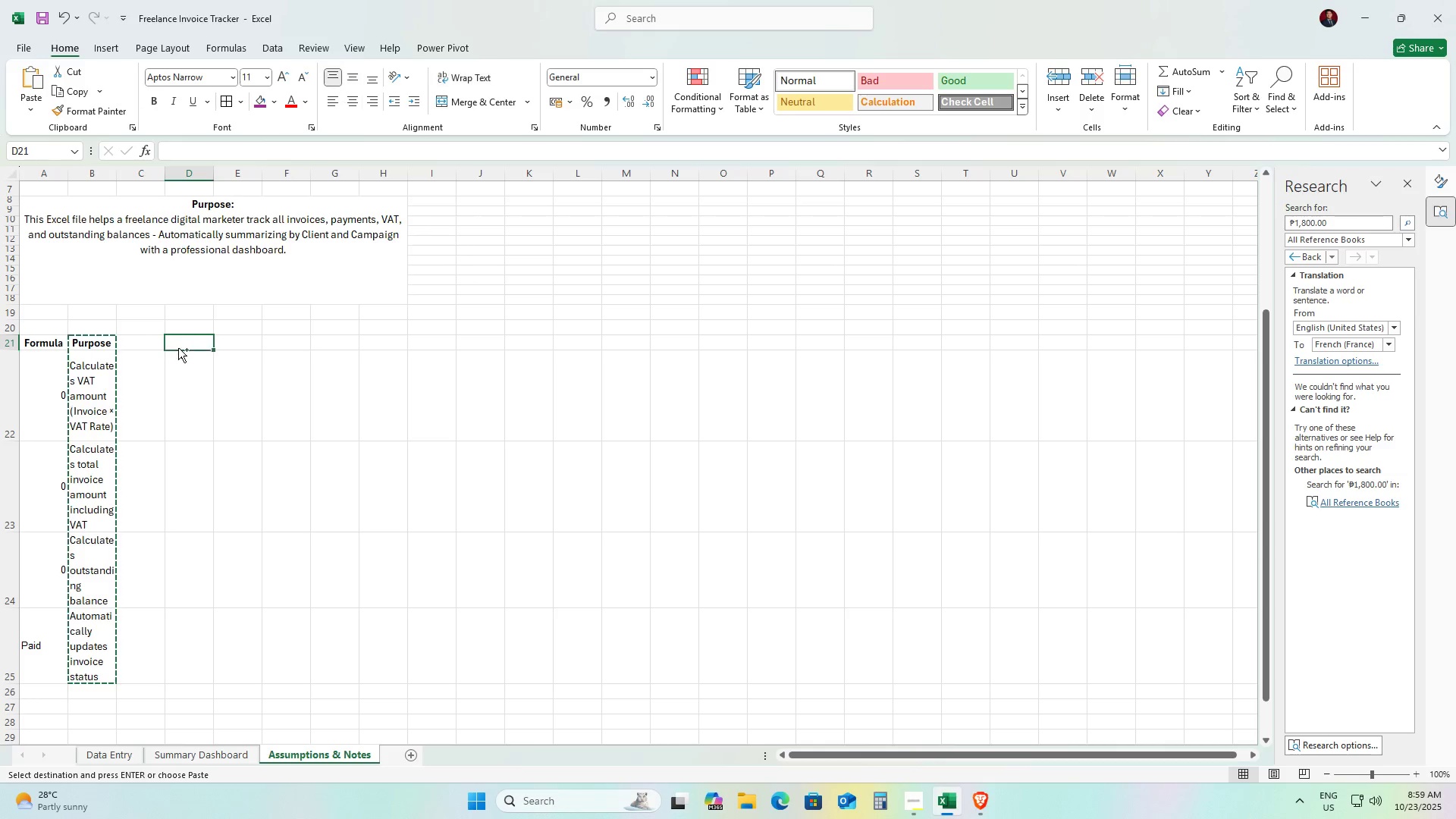 
key(Control+V)
 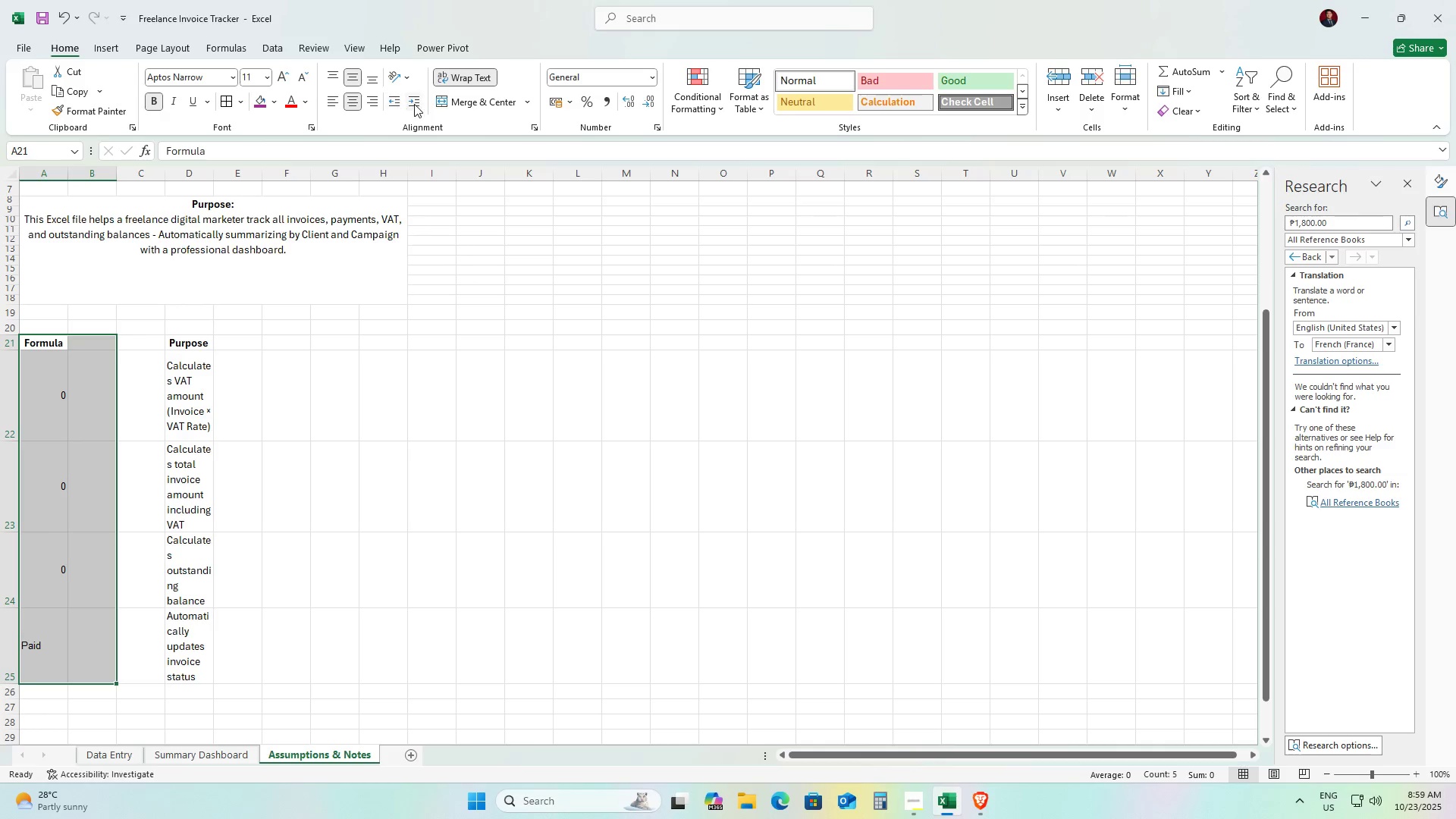 
left_click([447, 102])
 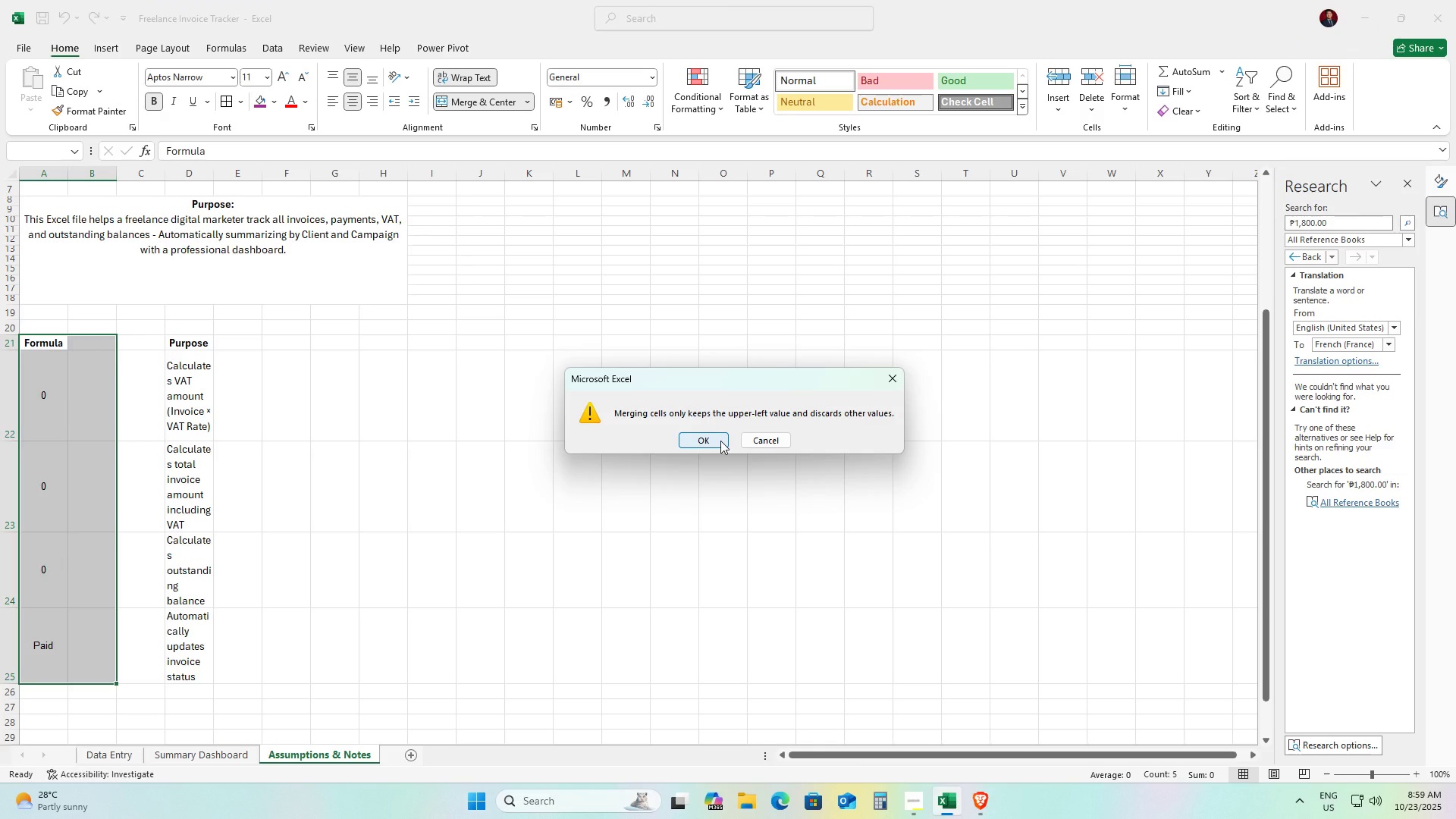 
left_click([760, 441])
 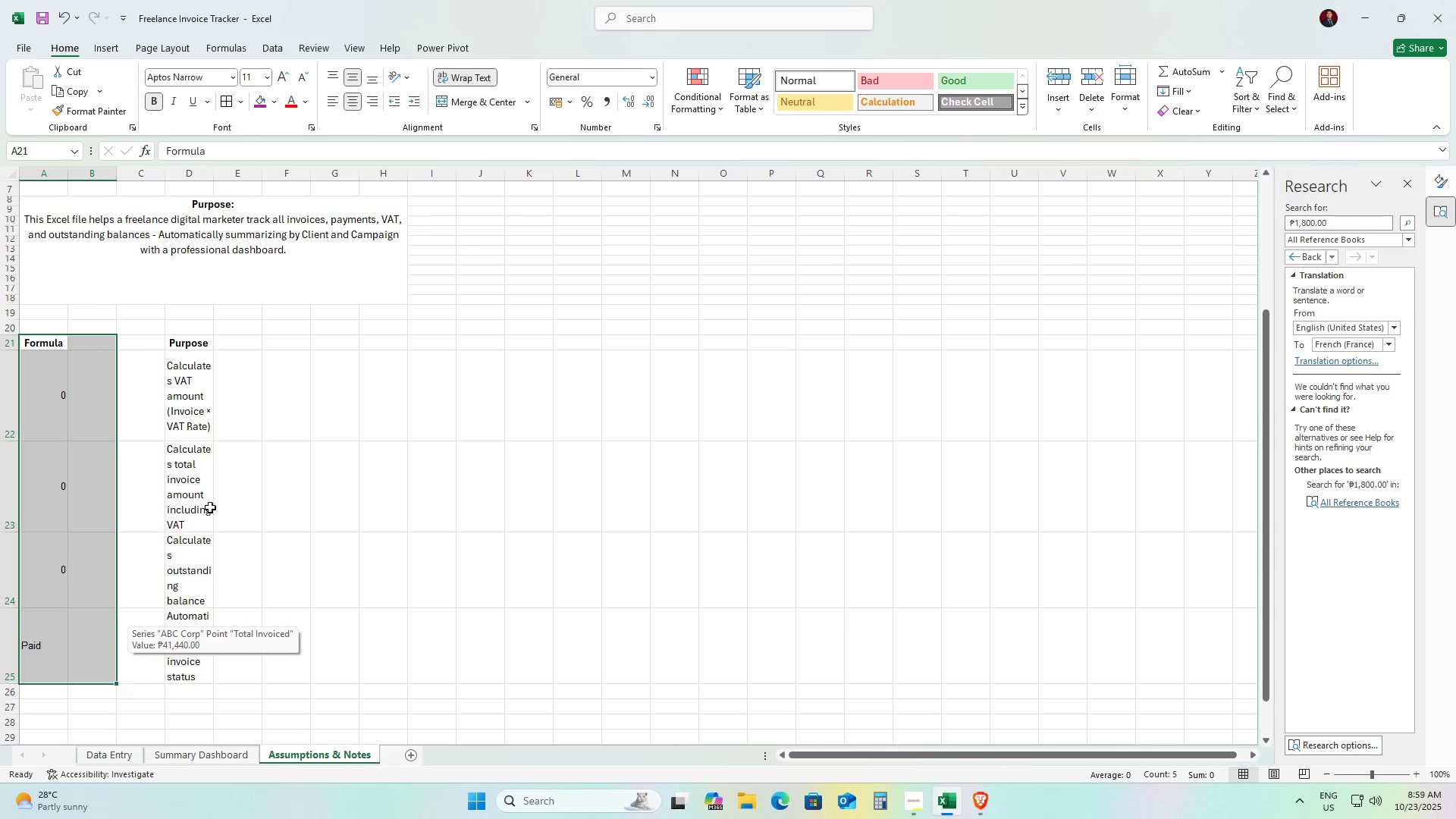 
left_click([5, 407])
 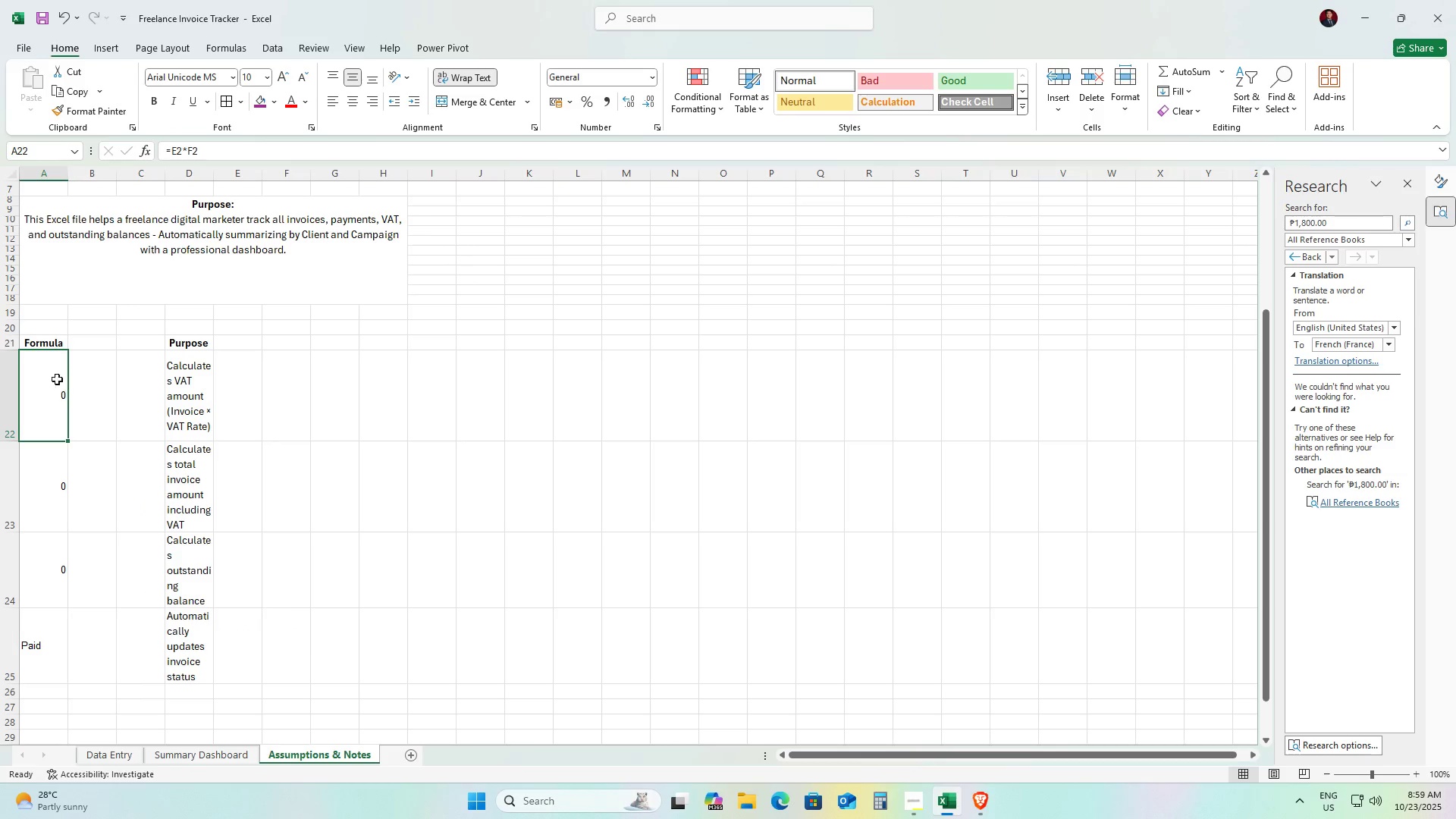 
double_click([53, 340])
 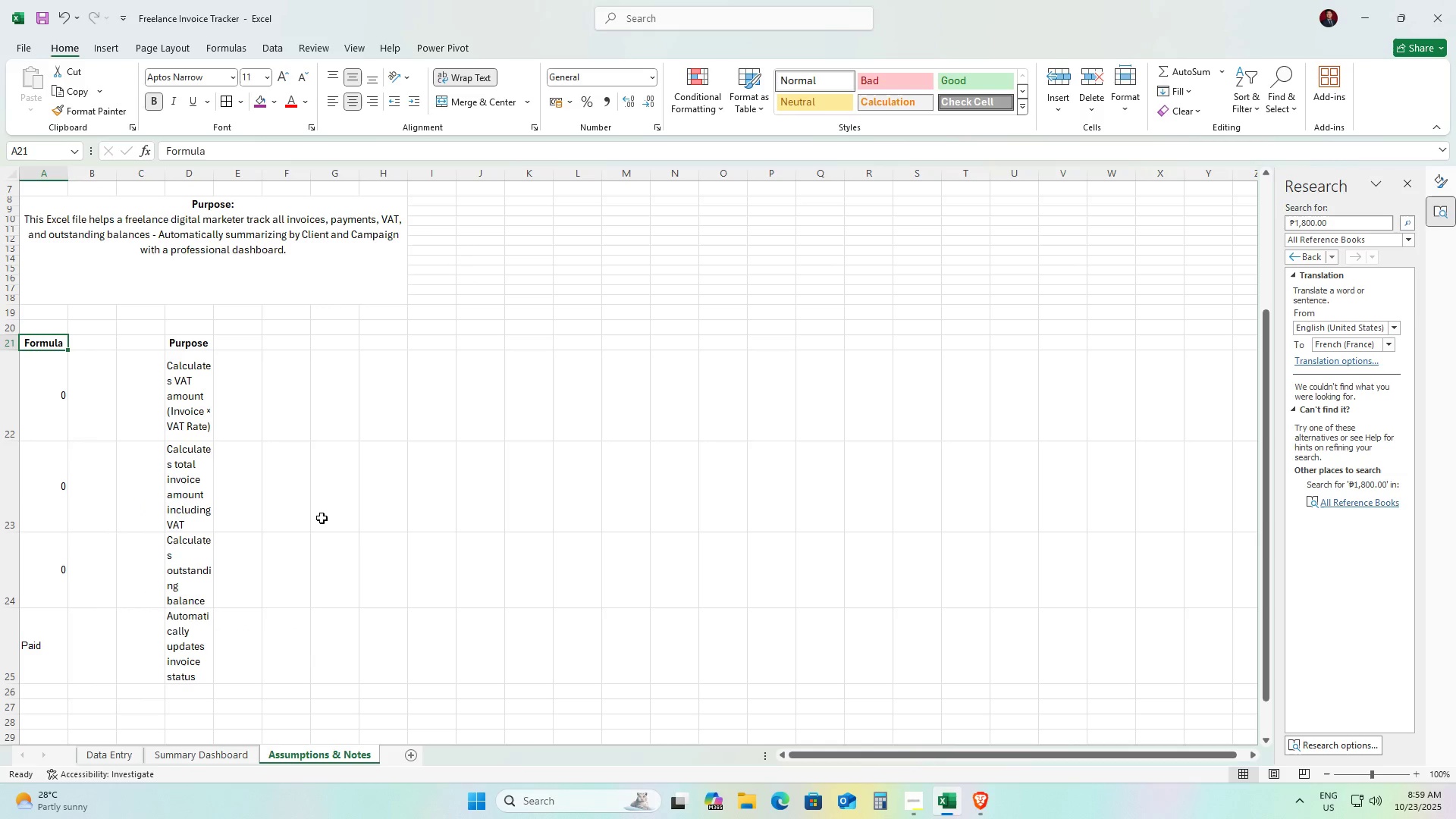 
key(Control+Z)
 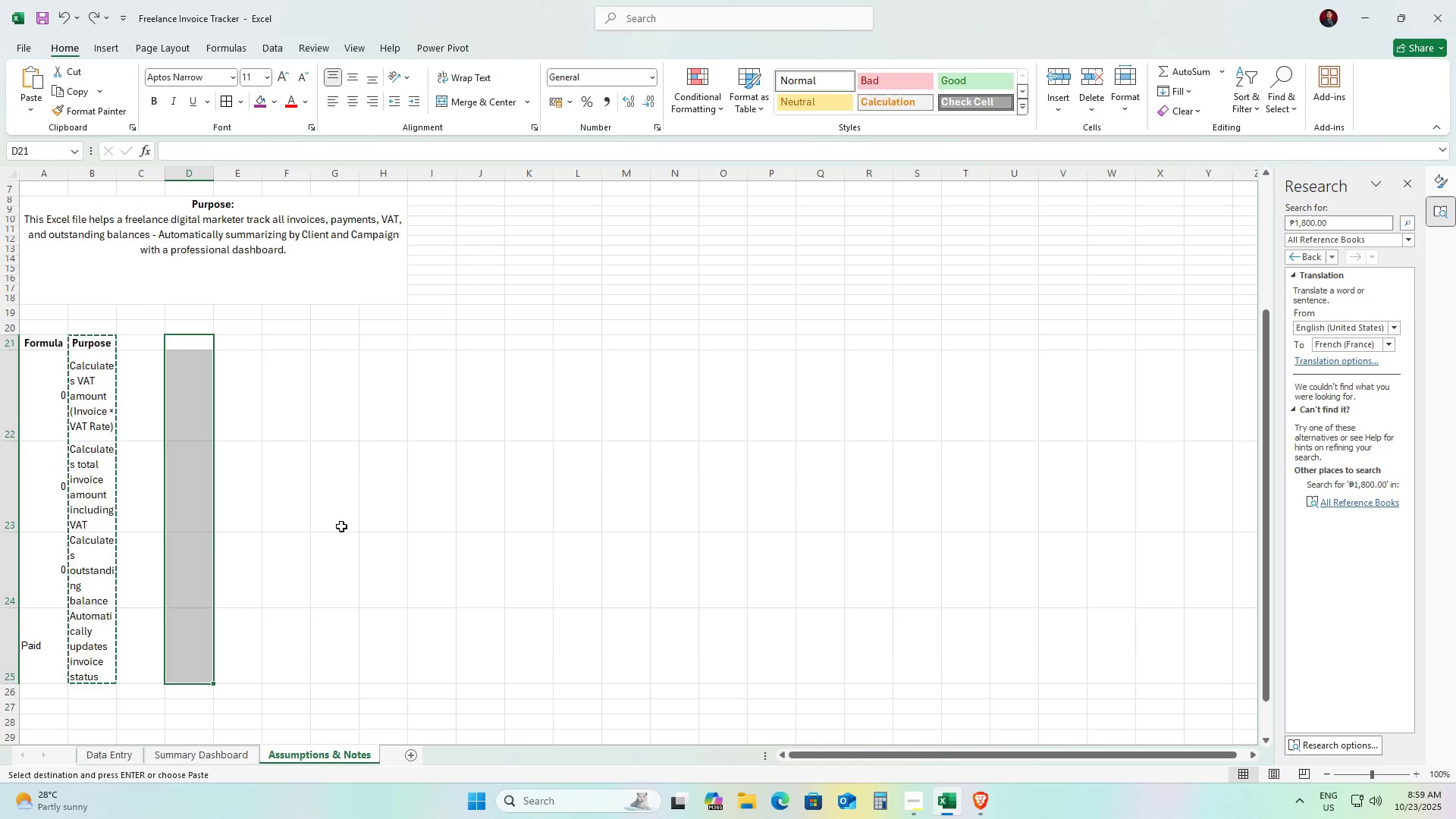 
key(Control+Z)
 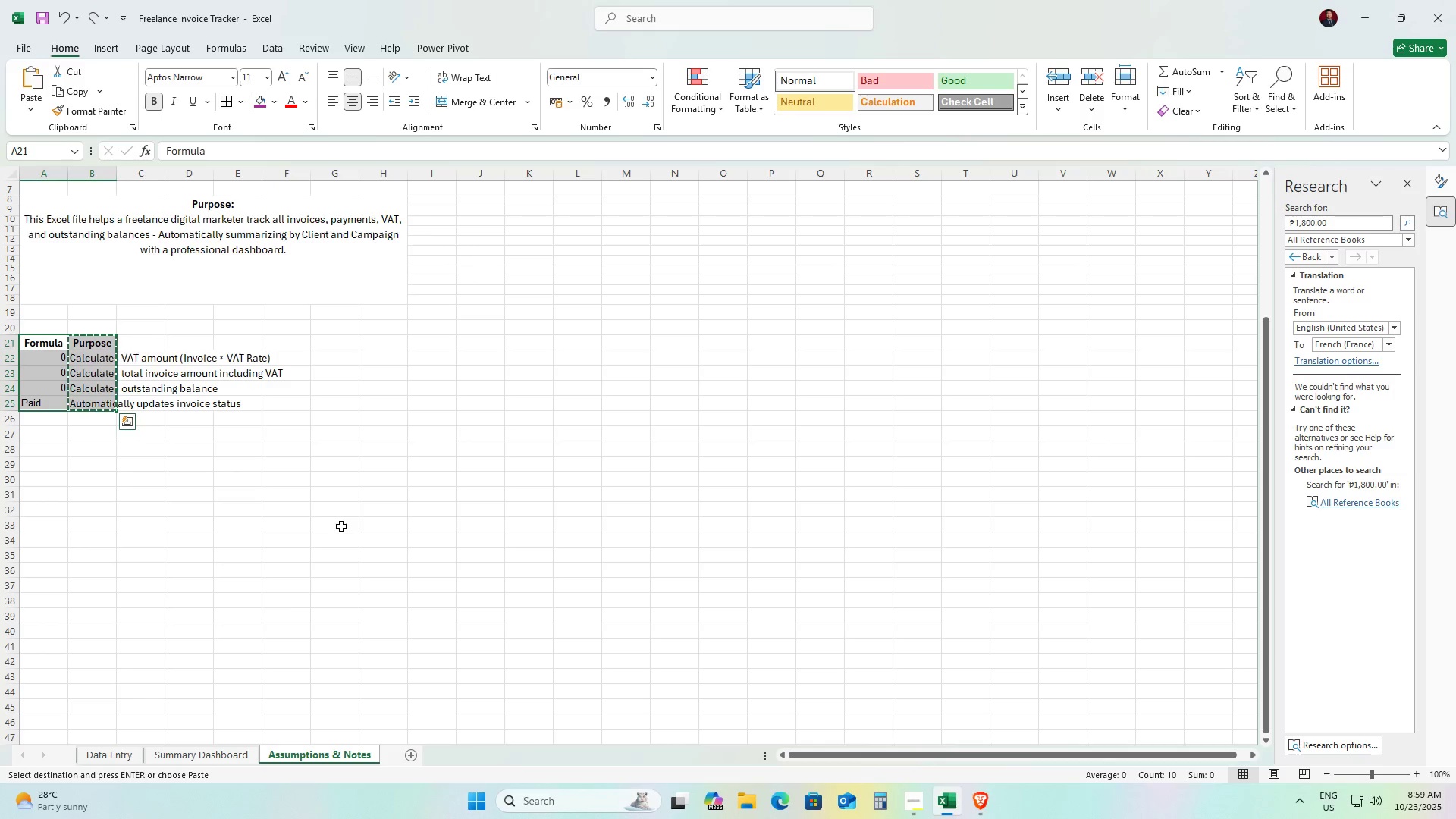 
key(Control+Z)
 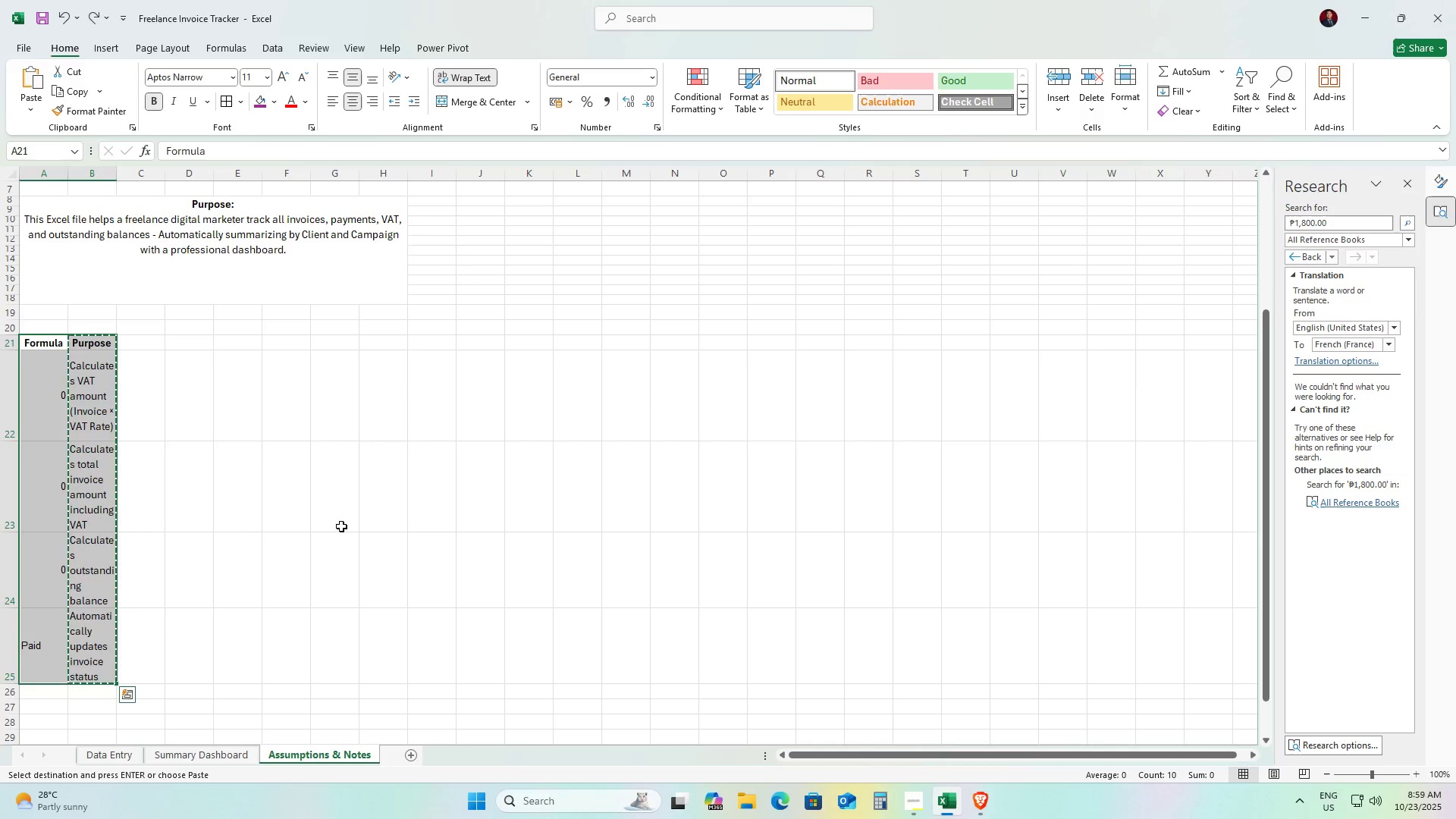 
key(Control+Z)
 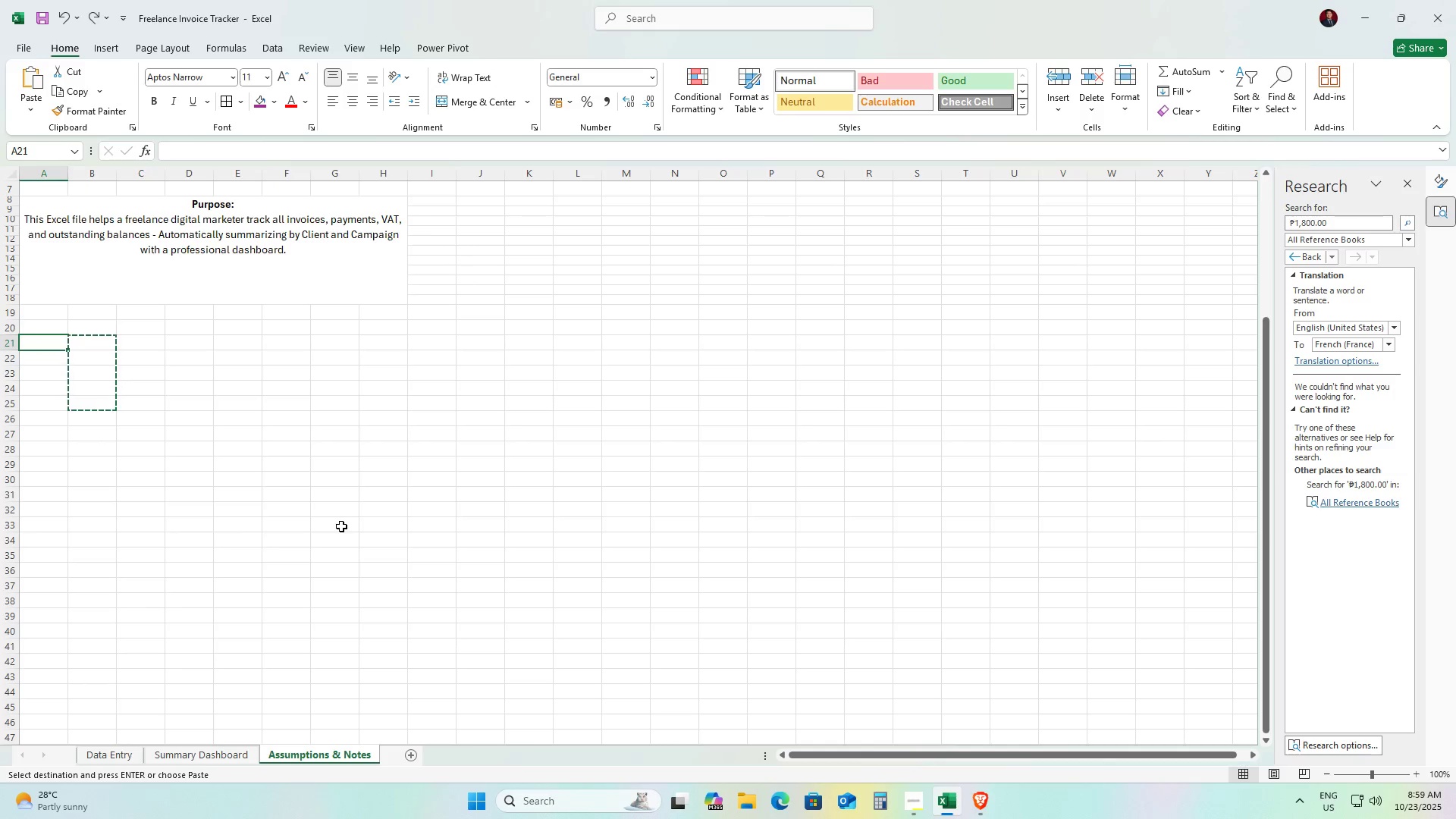 
key(Alt+AltLeft)
 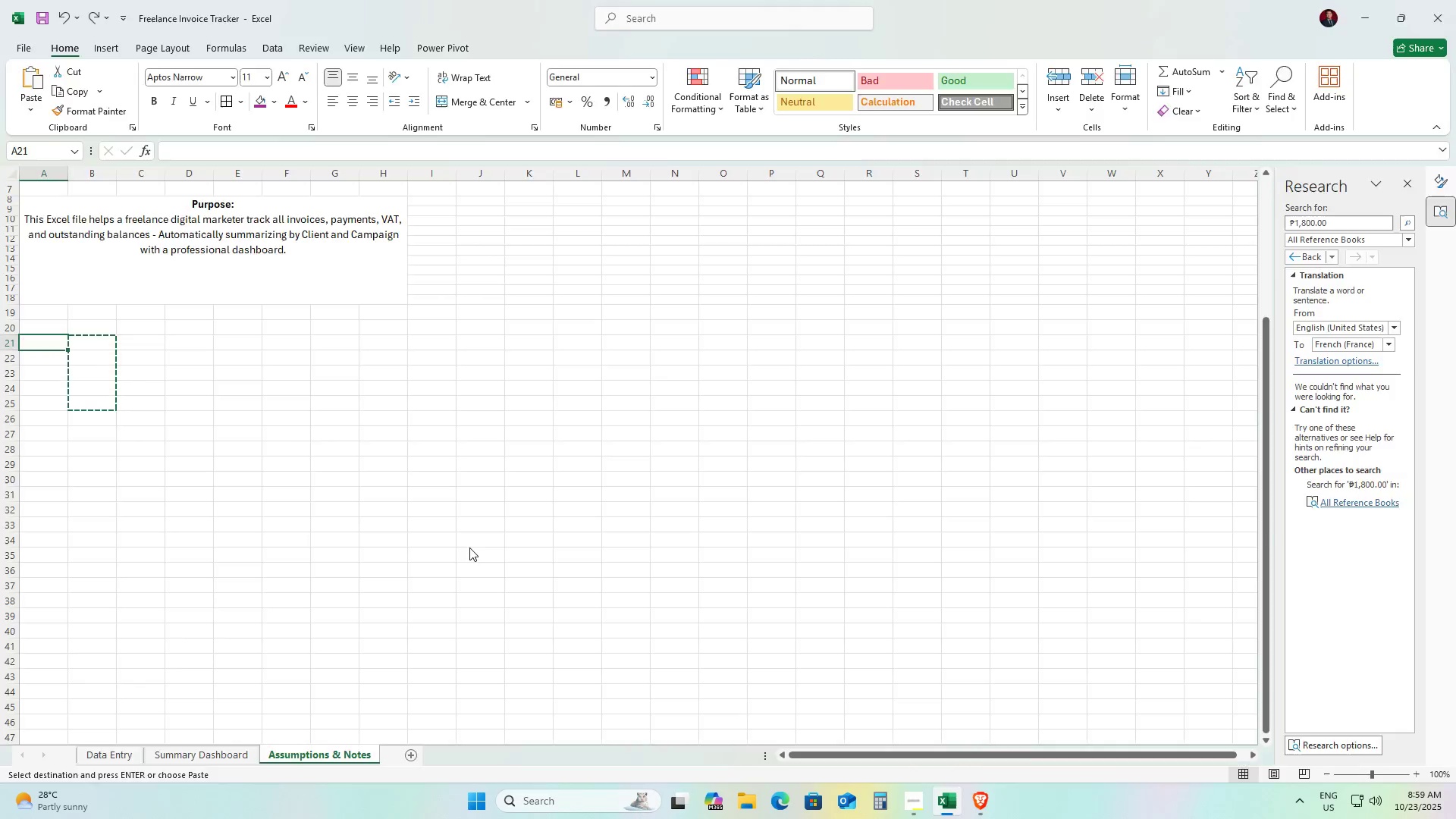 
key(Alt+Tab)
 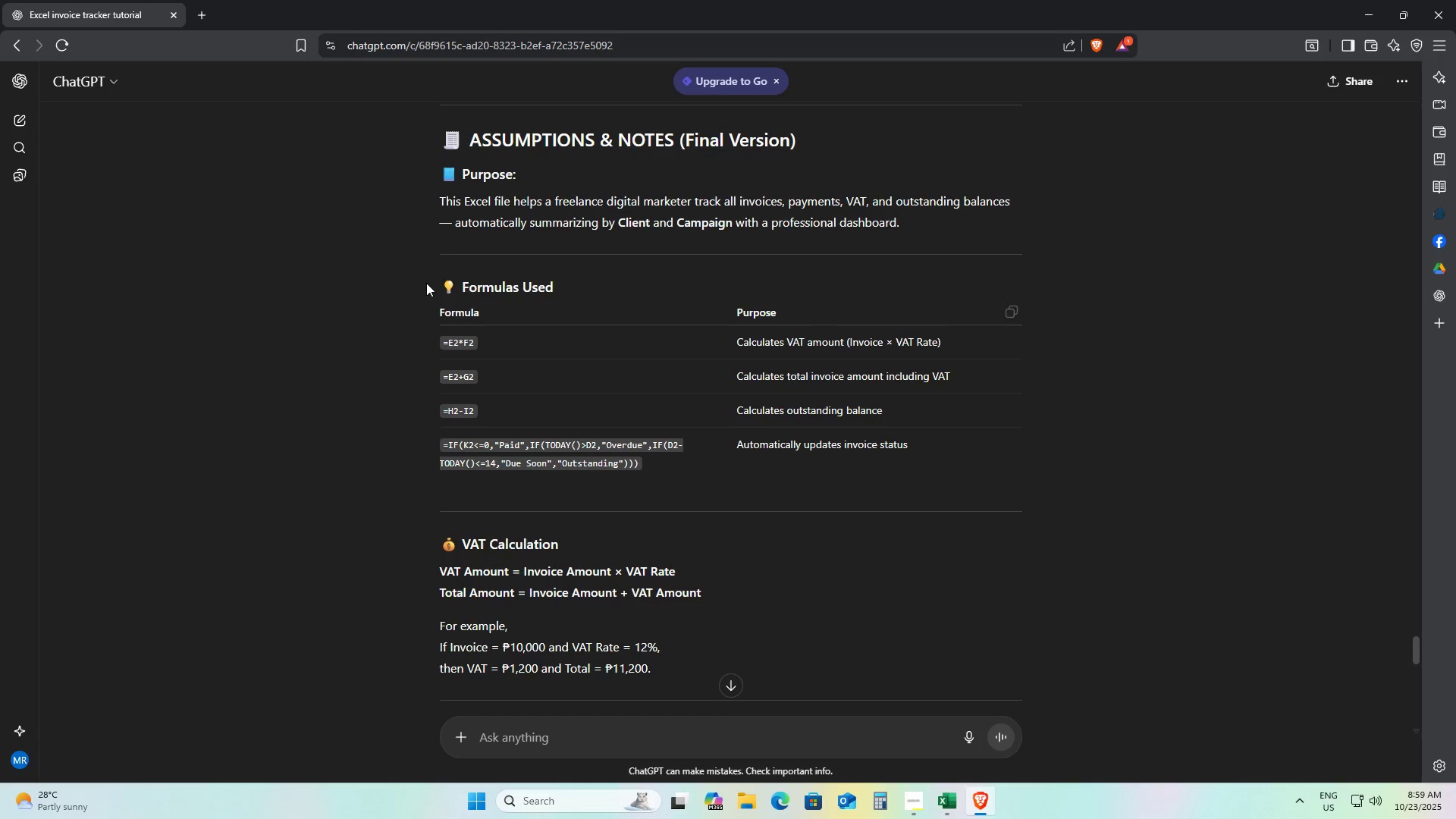 
key(Control+ControlLeft)
 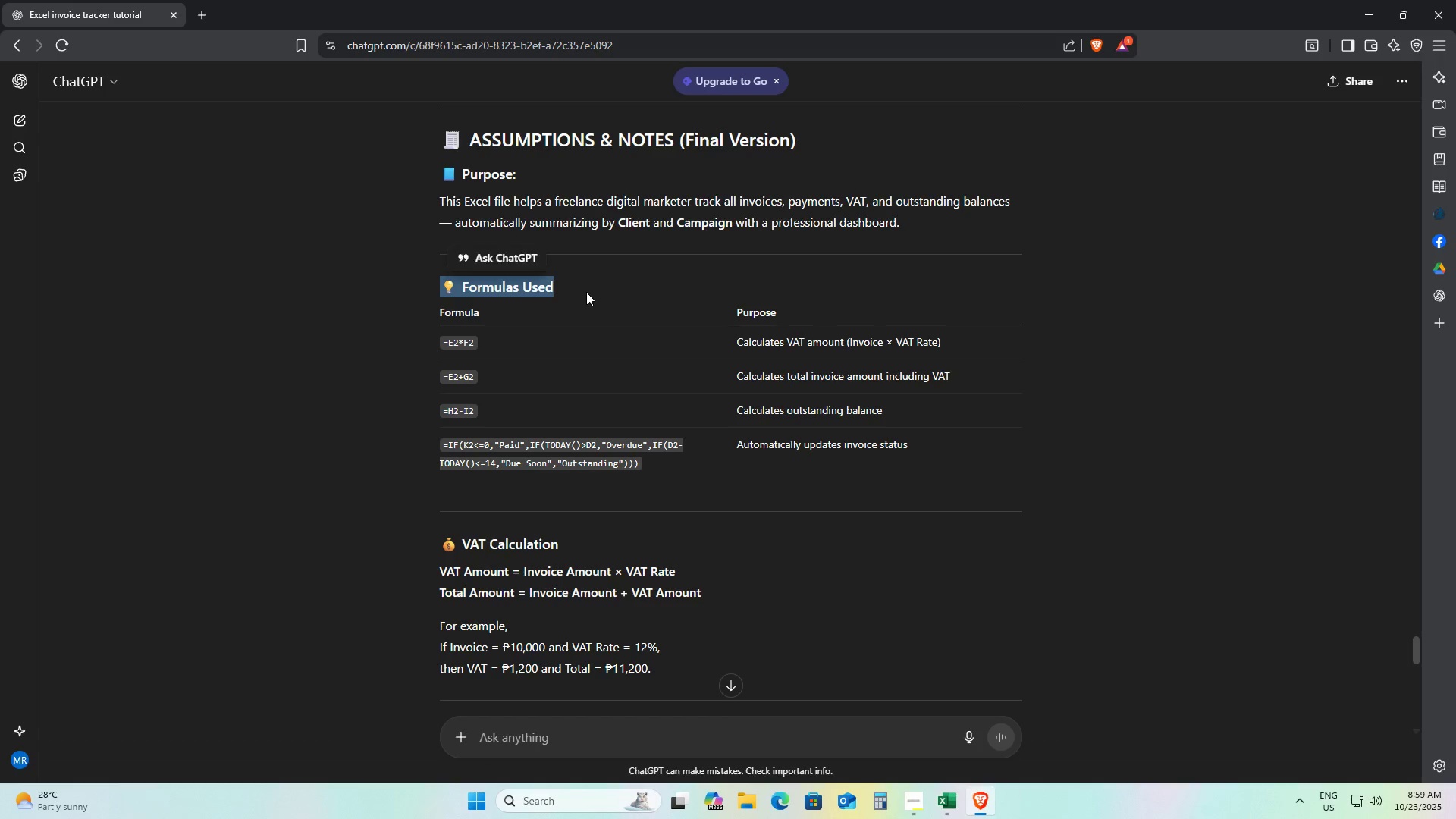 
key(Control+C)
 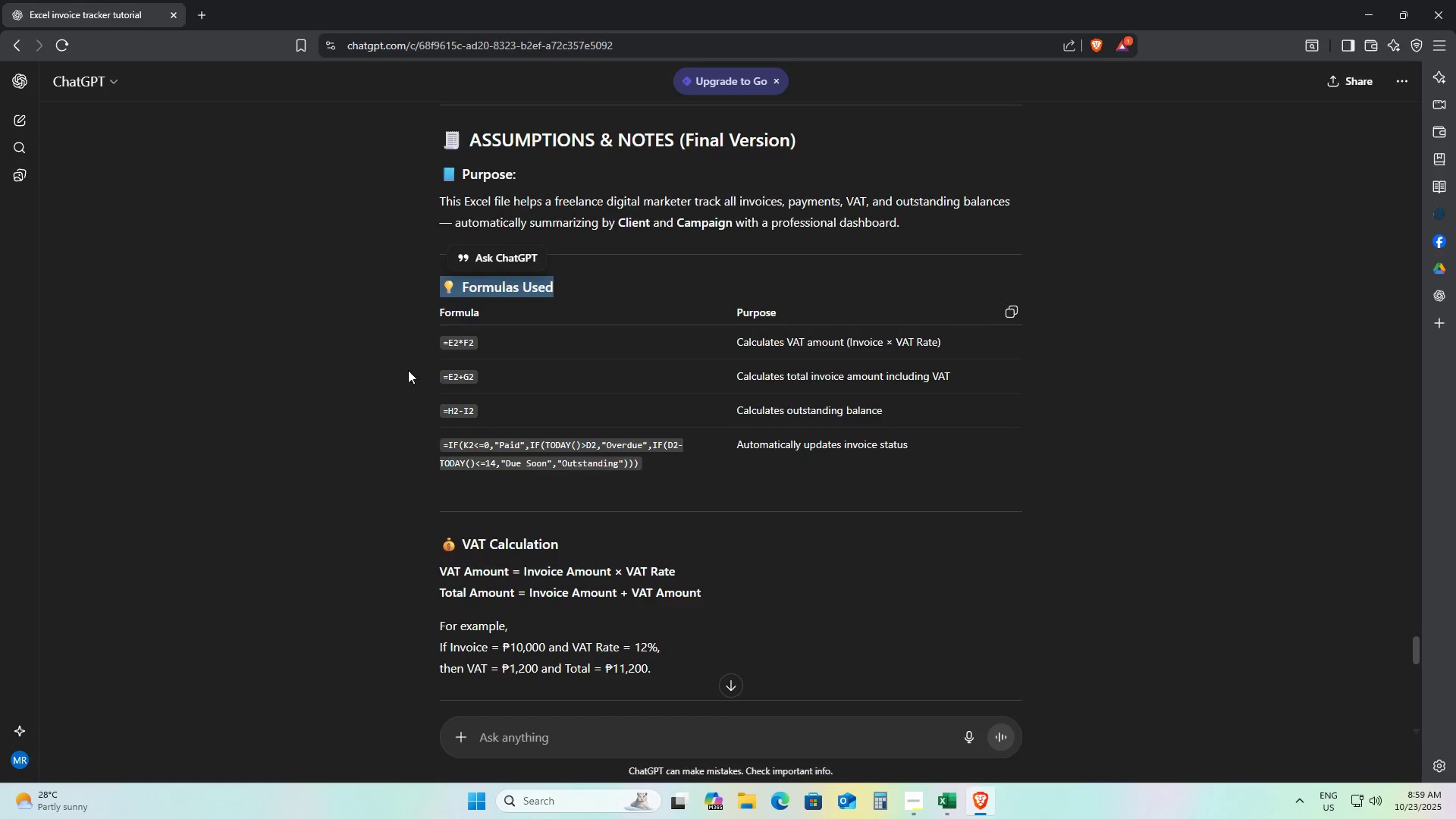 
key(Alt+AltLeft)
 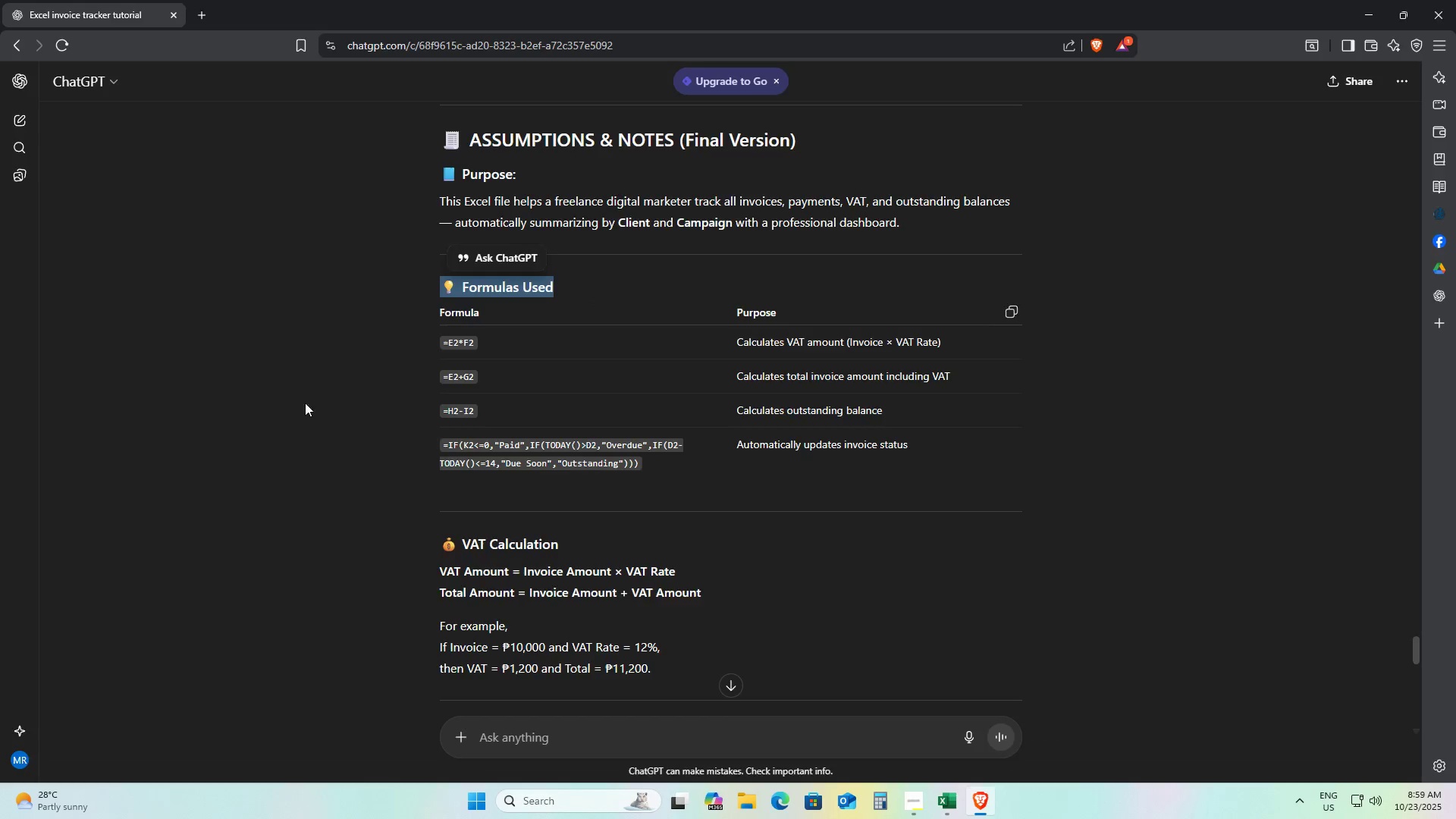 
key(Alt+Tab)
 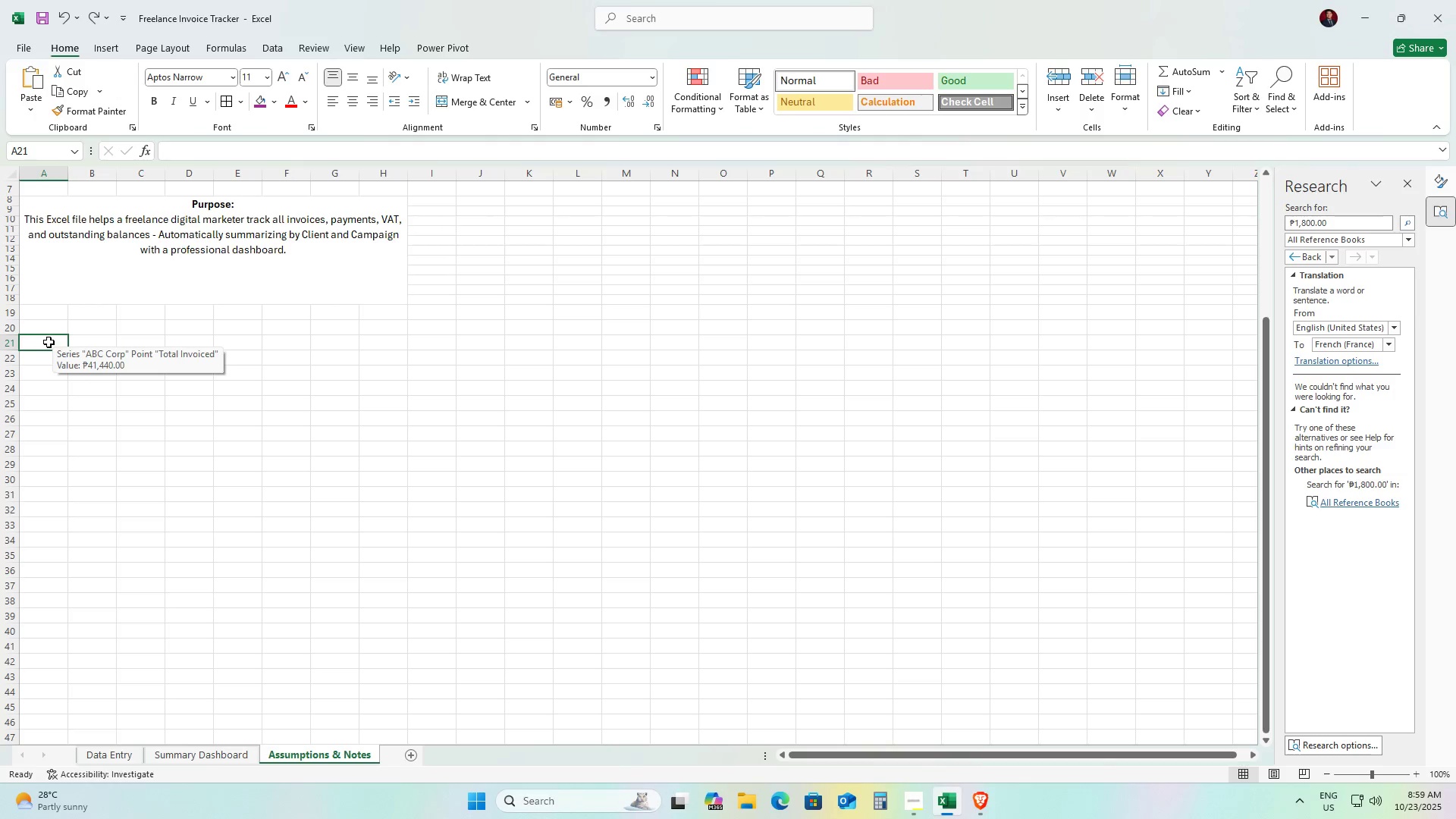 
double_click([49, 343])
 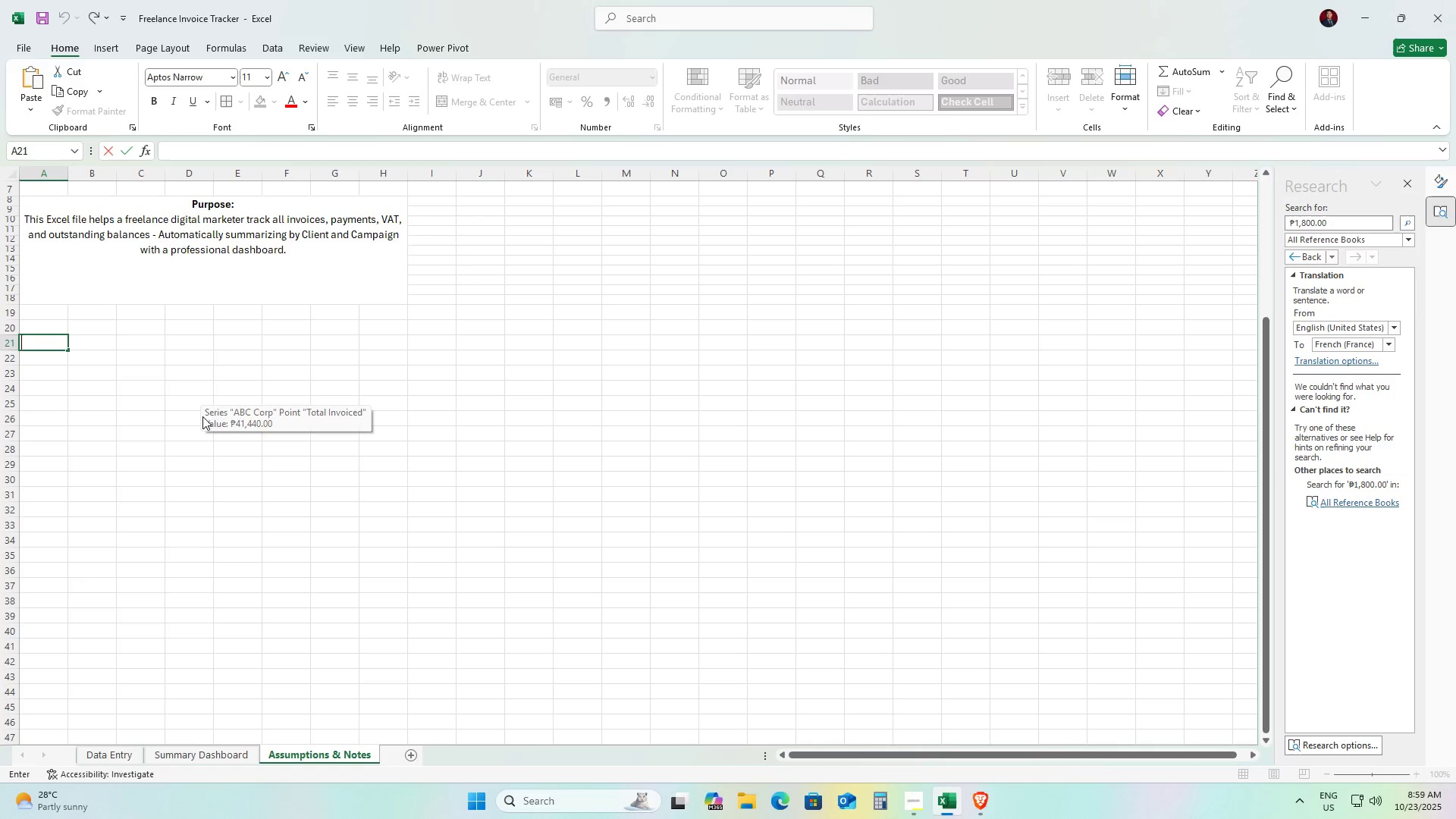 
left_click([149, 403])
 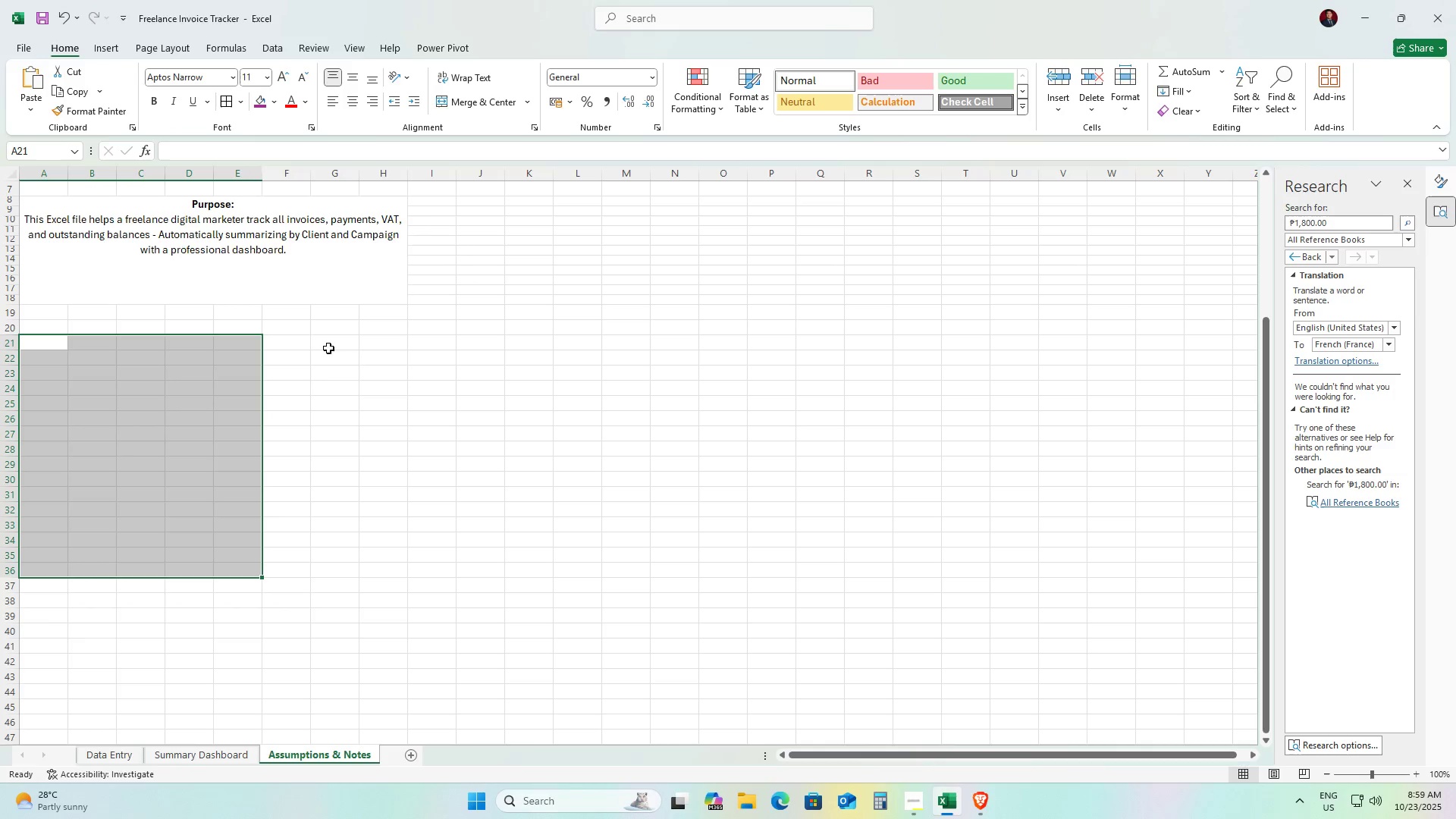 
left_click([61, 350])
 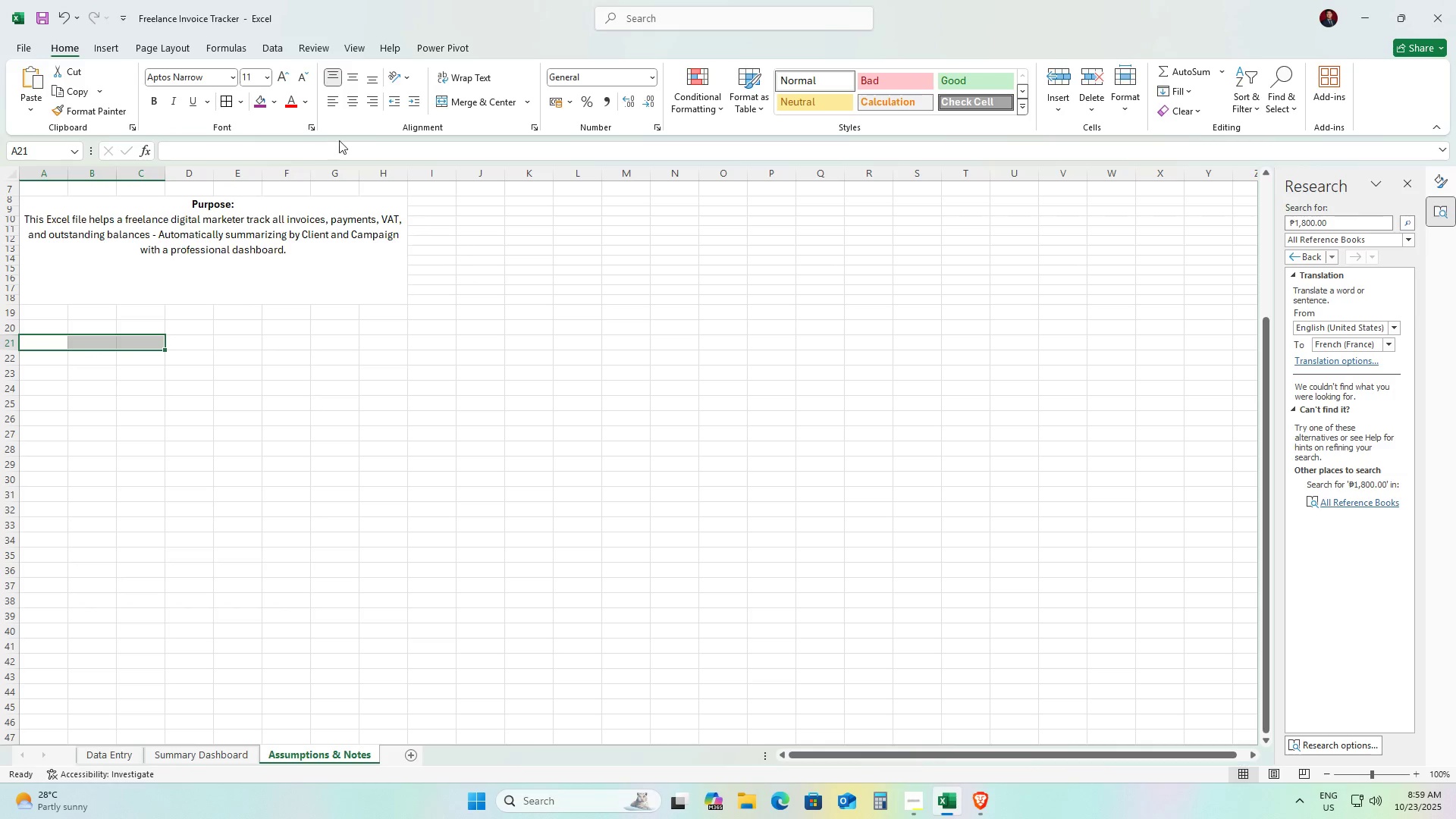 
left_click([456, 99])
 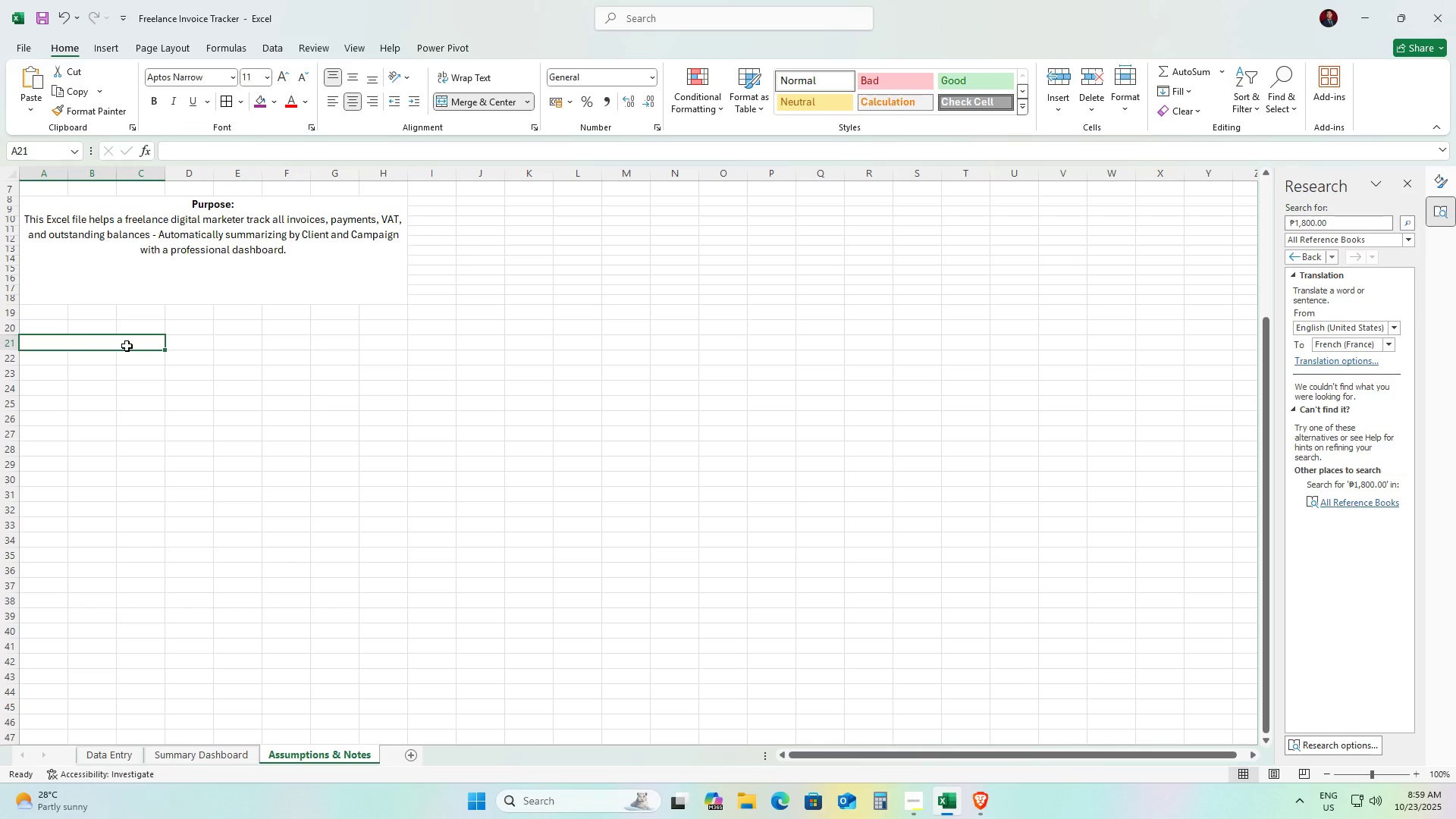 
double_click([127, 346])
 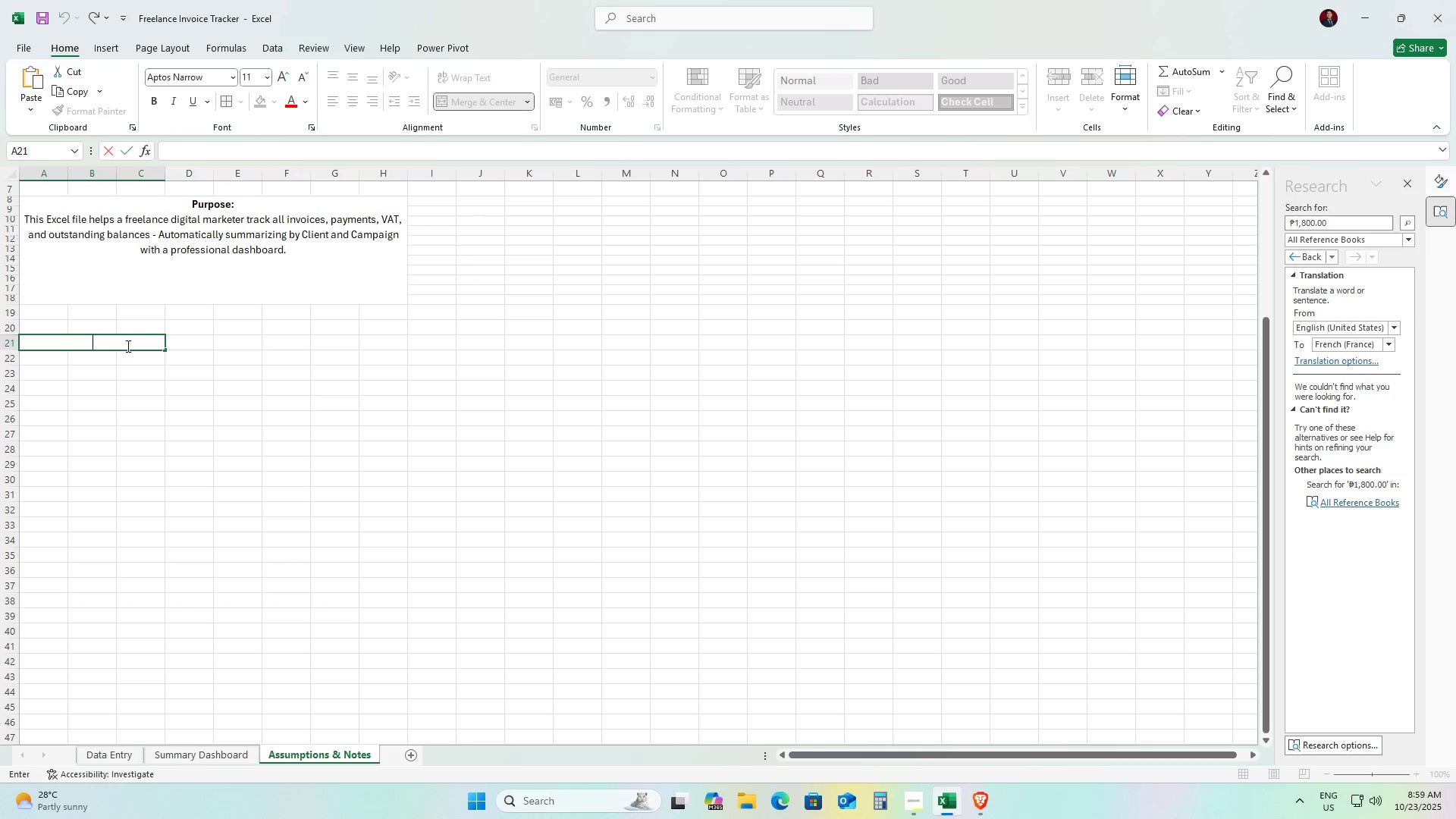 
key(Control+ControlLeft)
 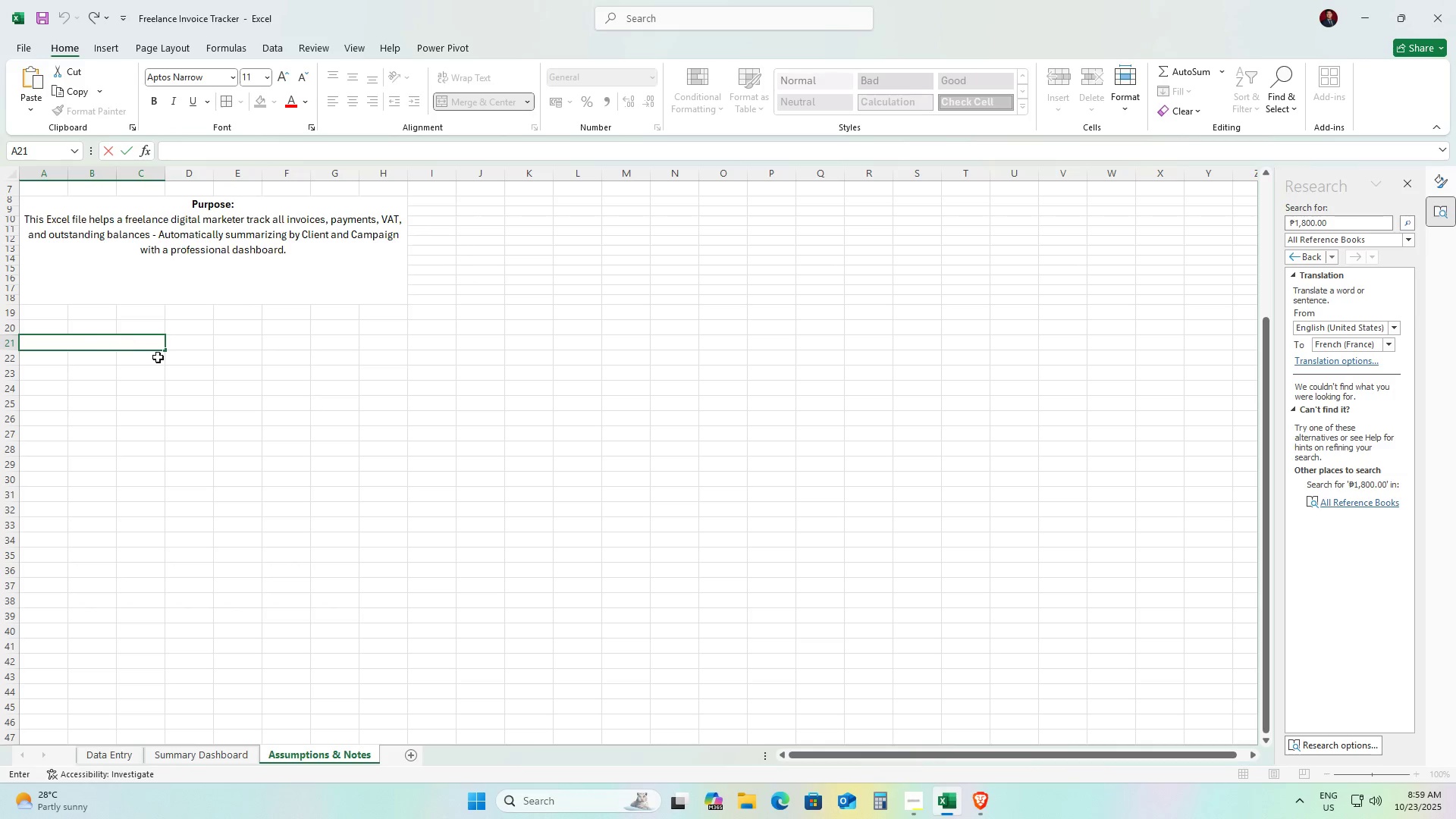 
key(Control+V)
 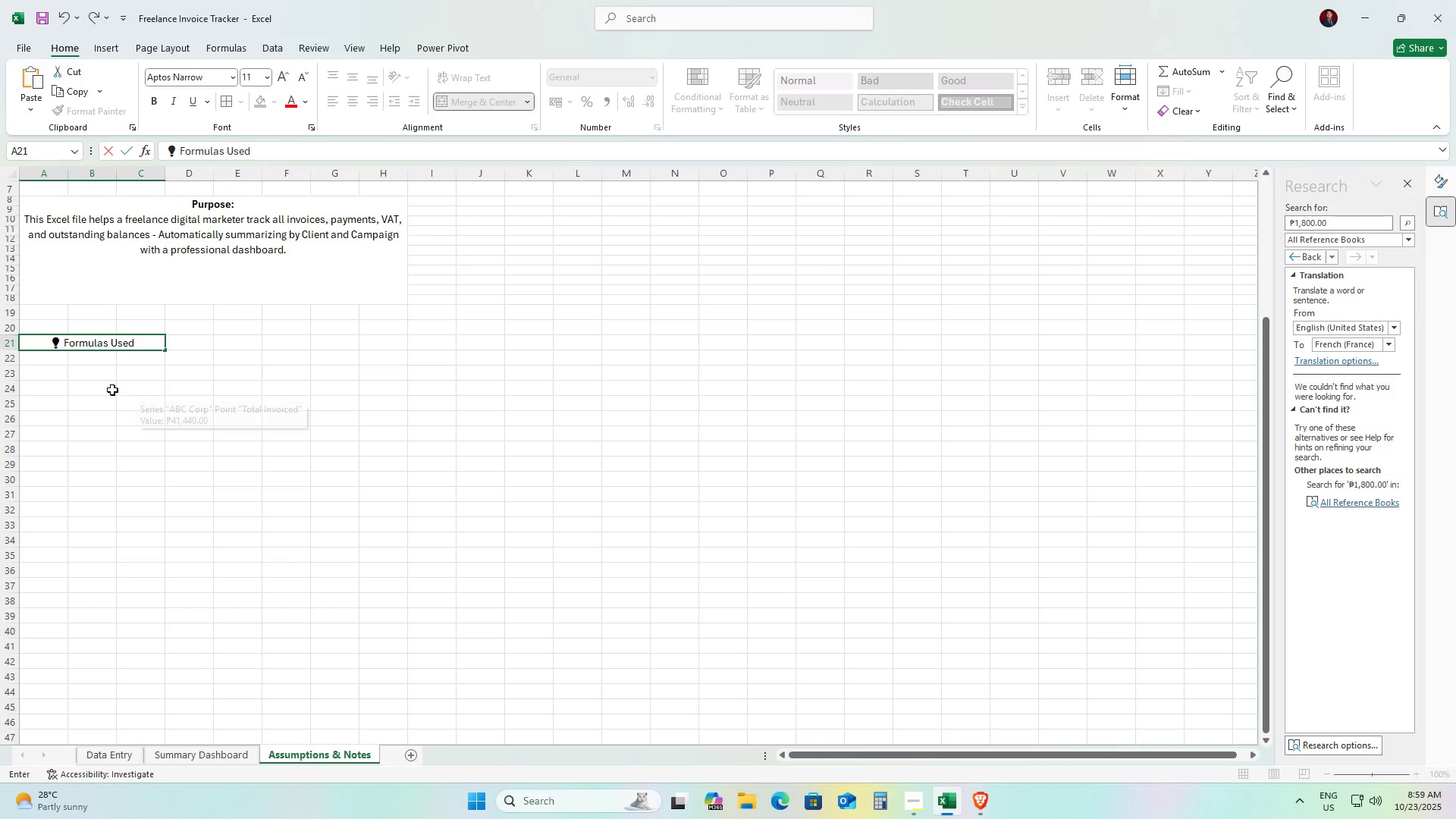 
left_click([109, 389])